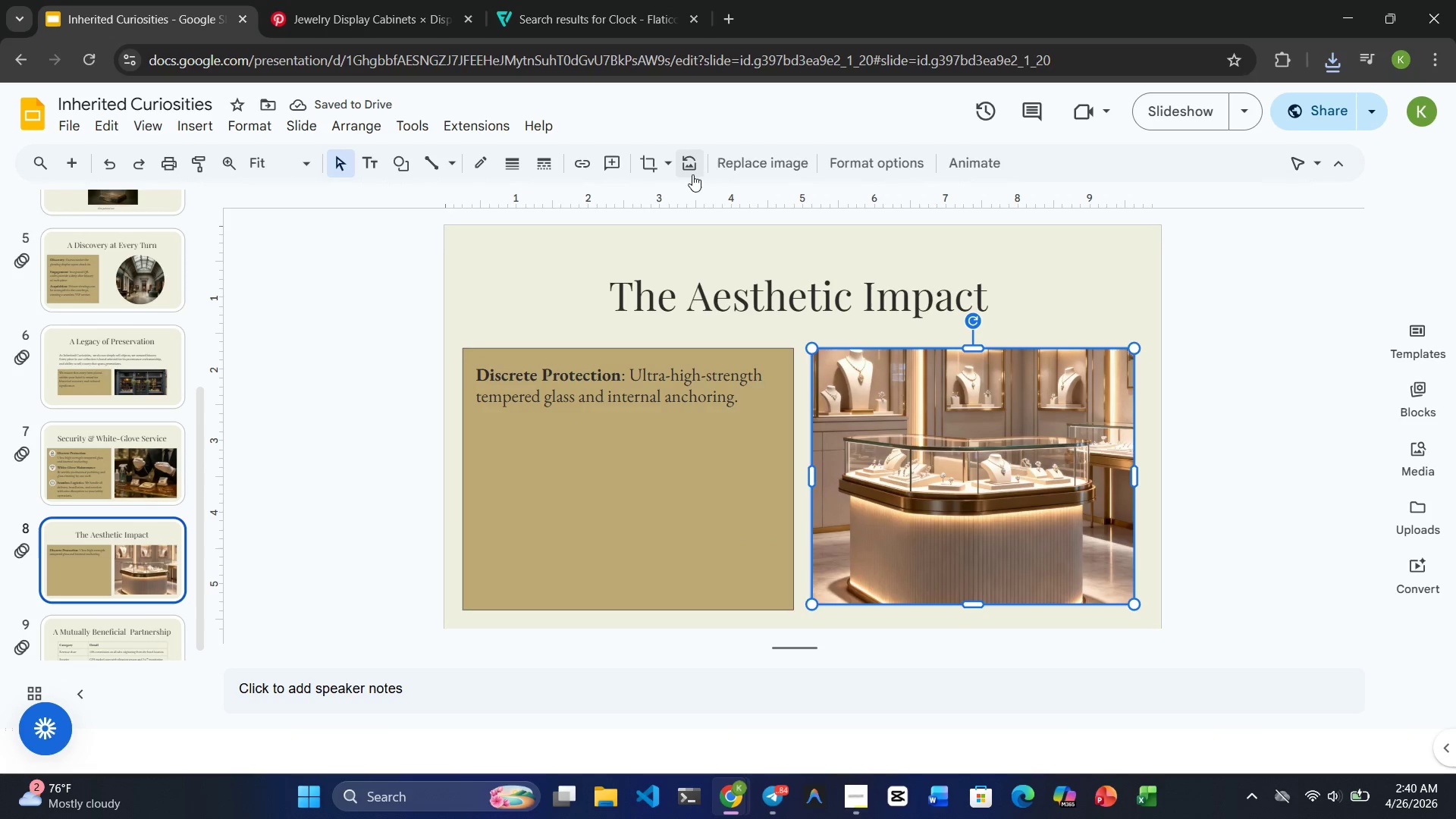 
left_click([657, 166])
 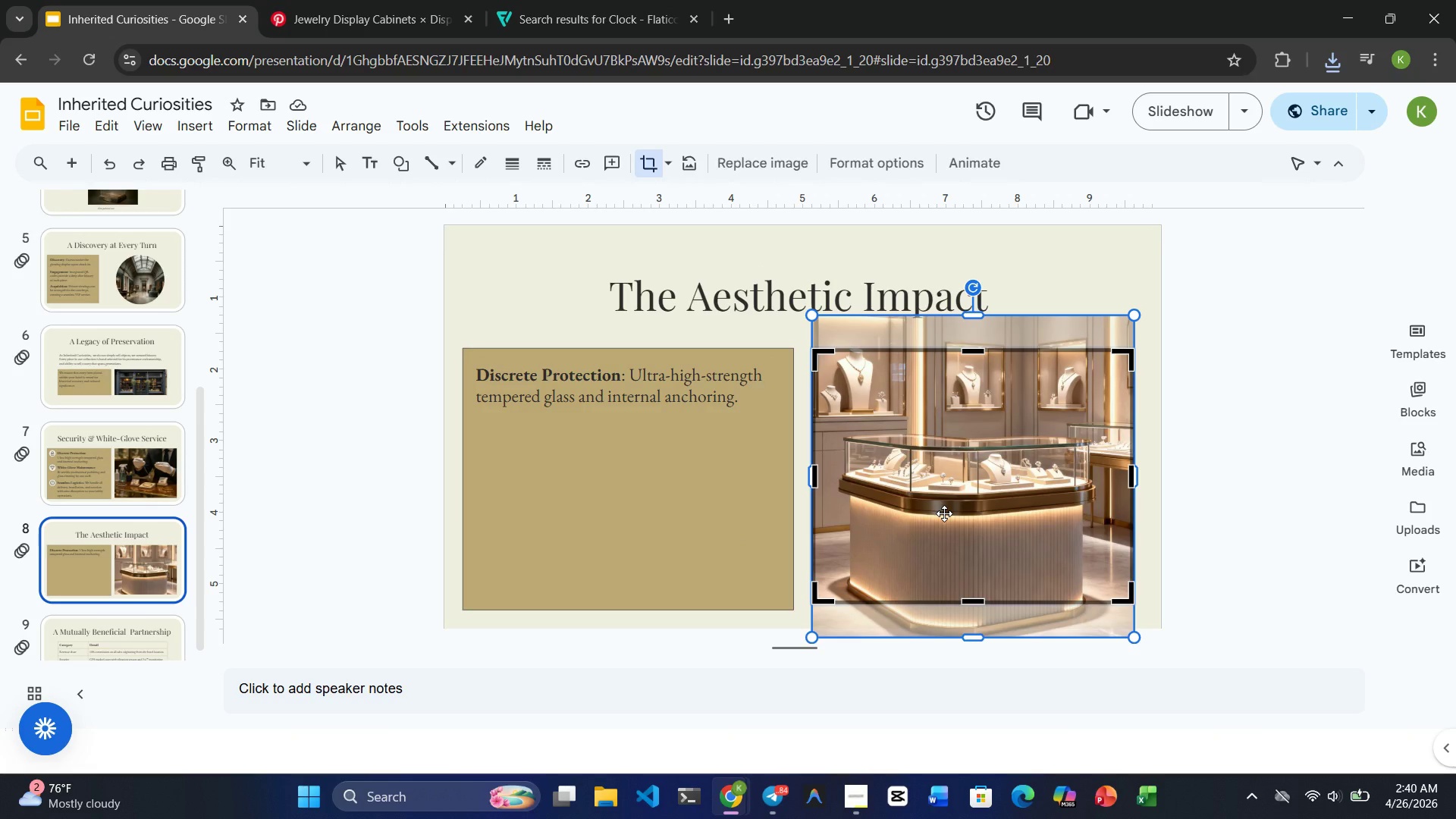 
wait(7.11)
 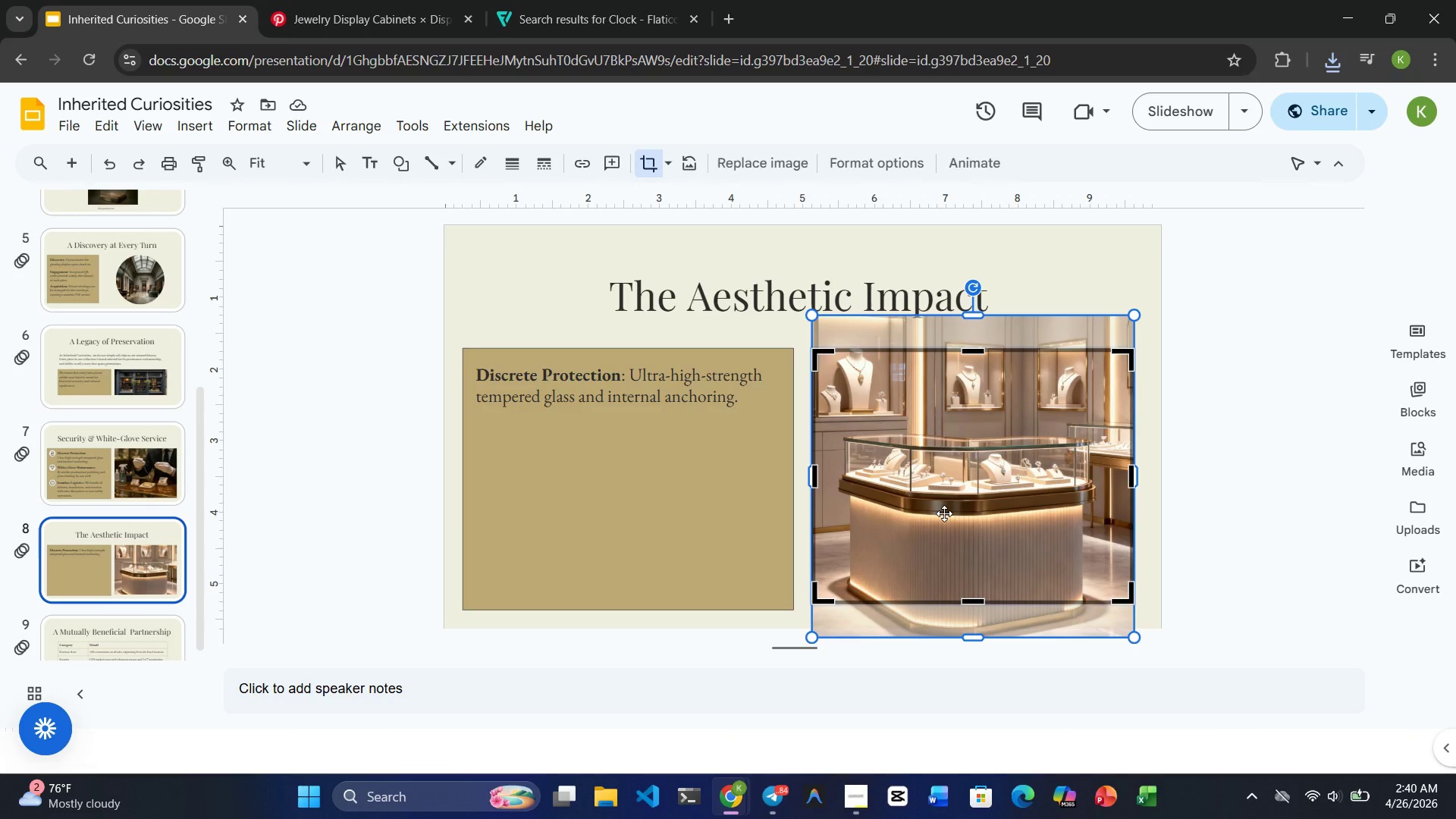 
key(Control+Z)
 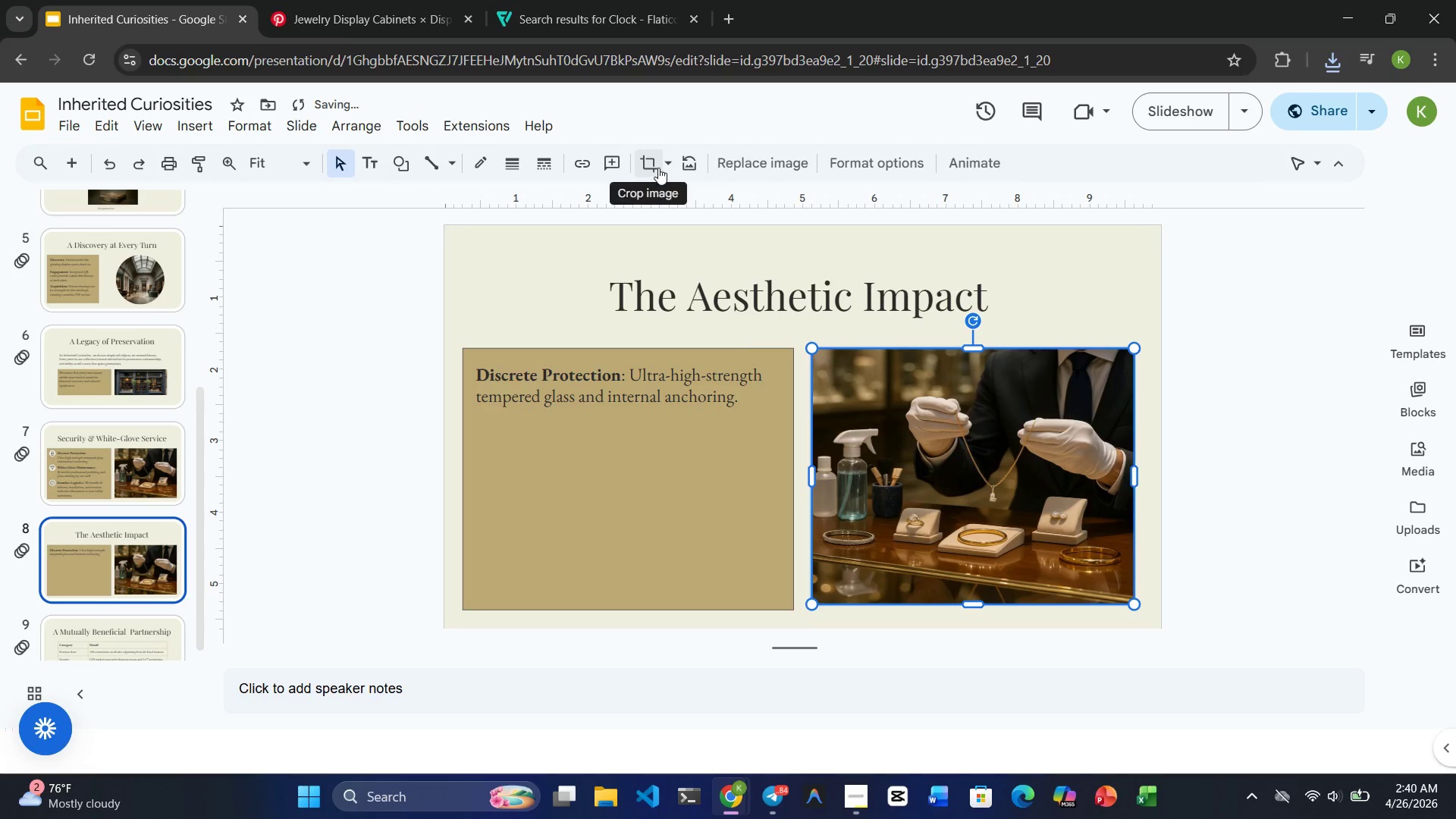 
left_click([667, 166])
 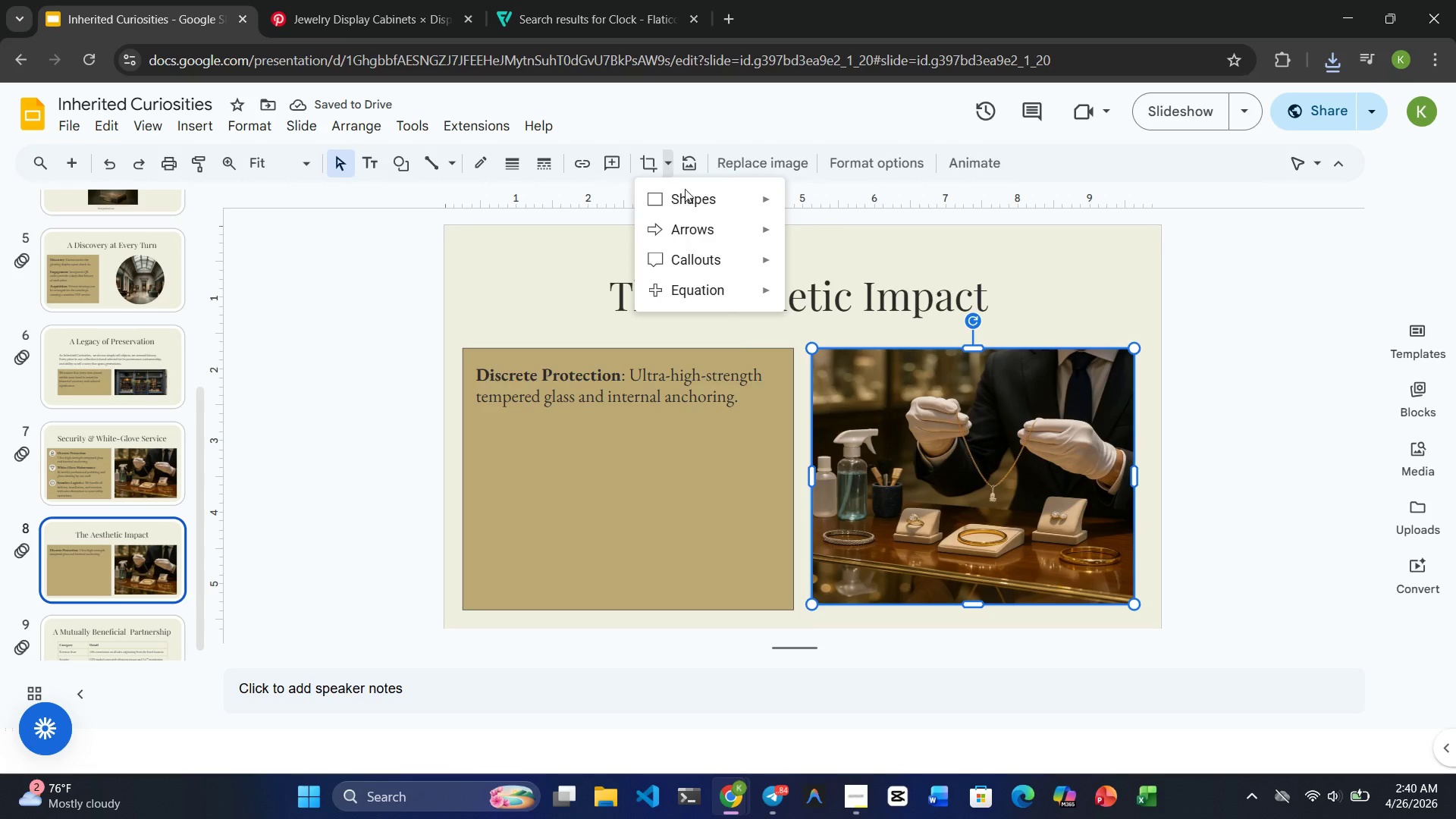 
mouse_move([707, 191])
 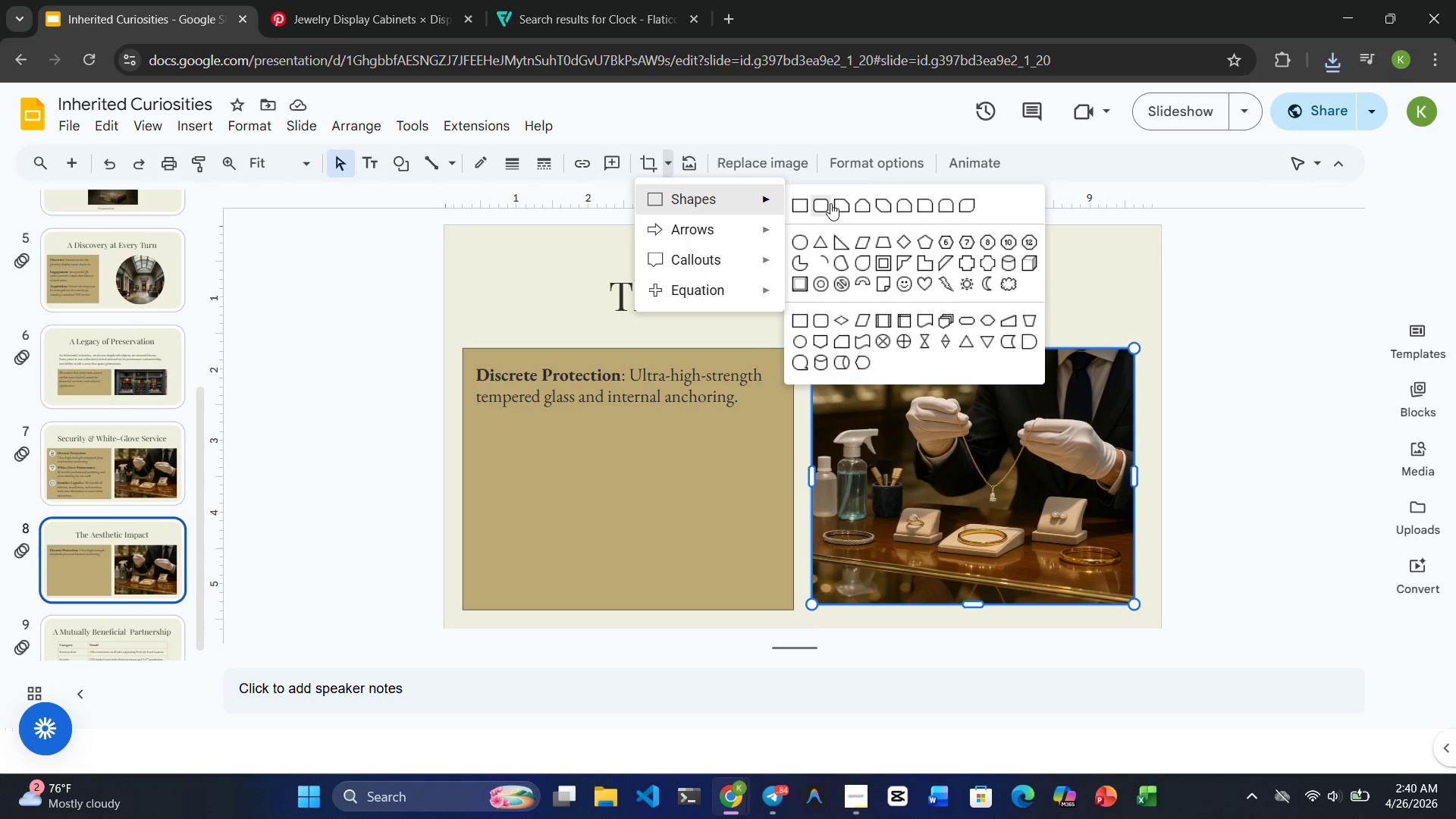 
mouse_move([874, 227])
 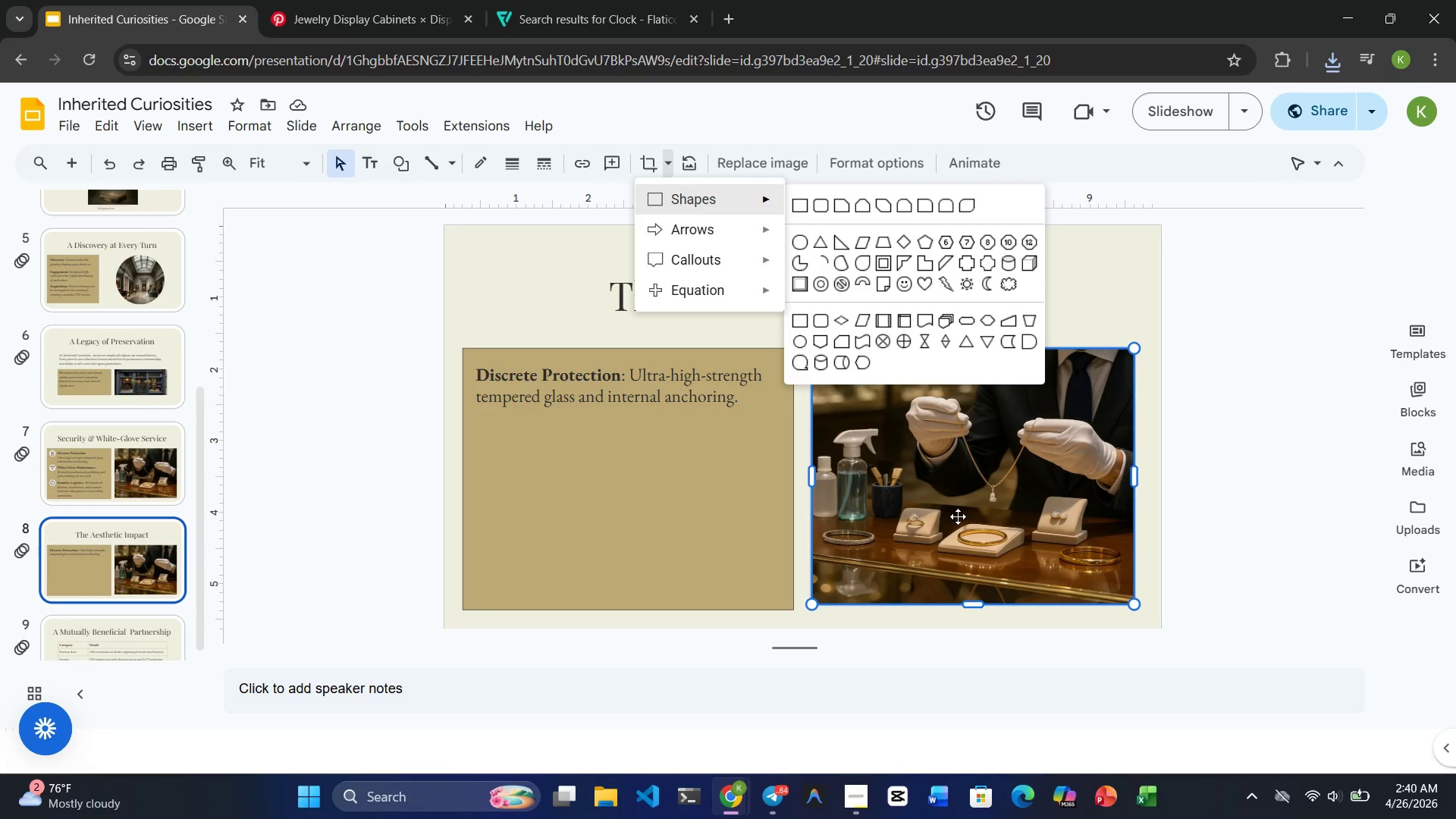 
left_click([958, 516])
 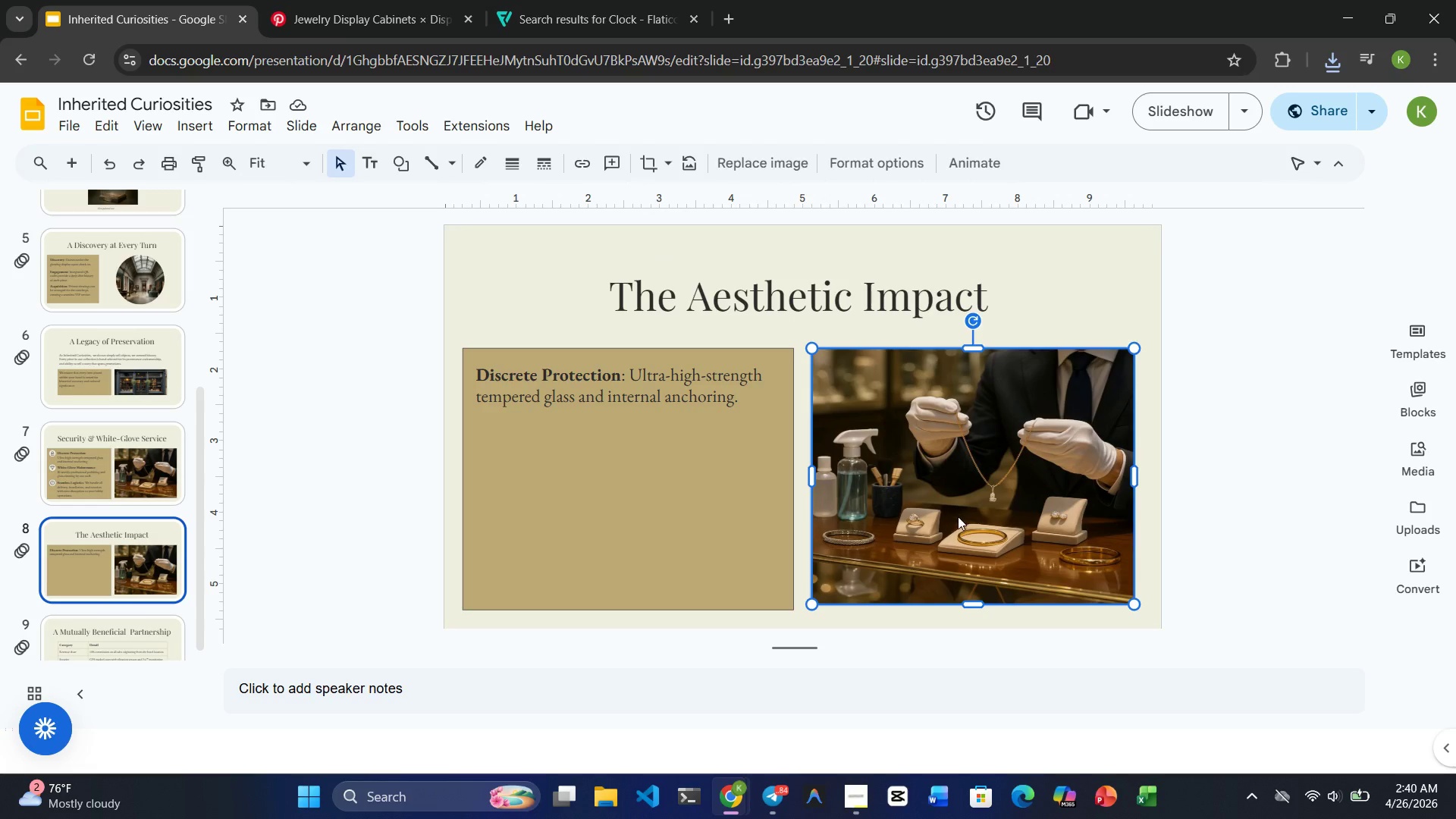 
key(Control+Y)
 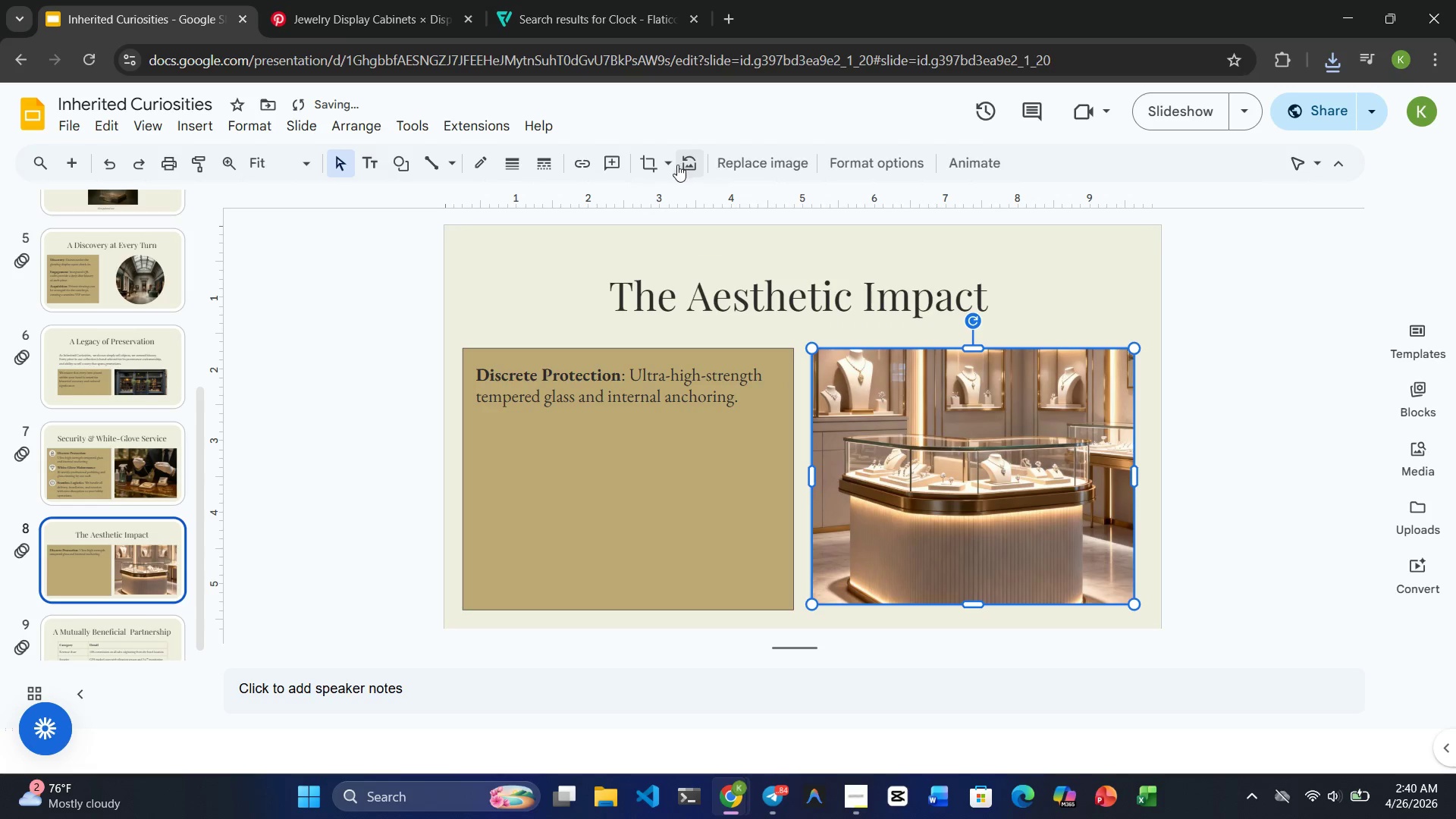 
left_click([670, 165])
 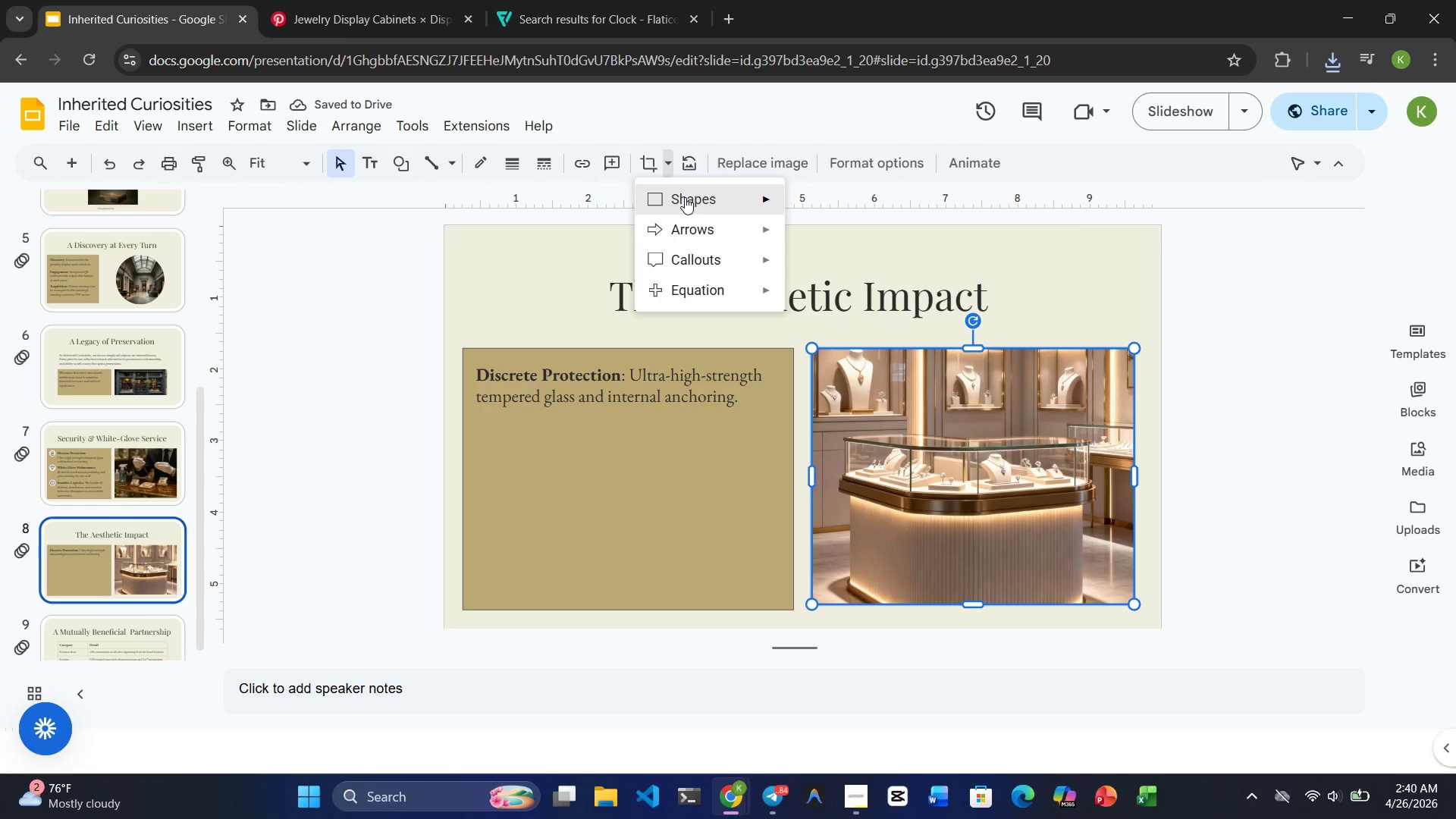 
mouse_move([701, 198])
 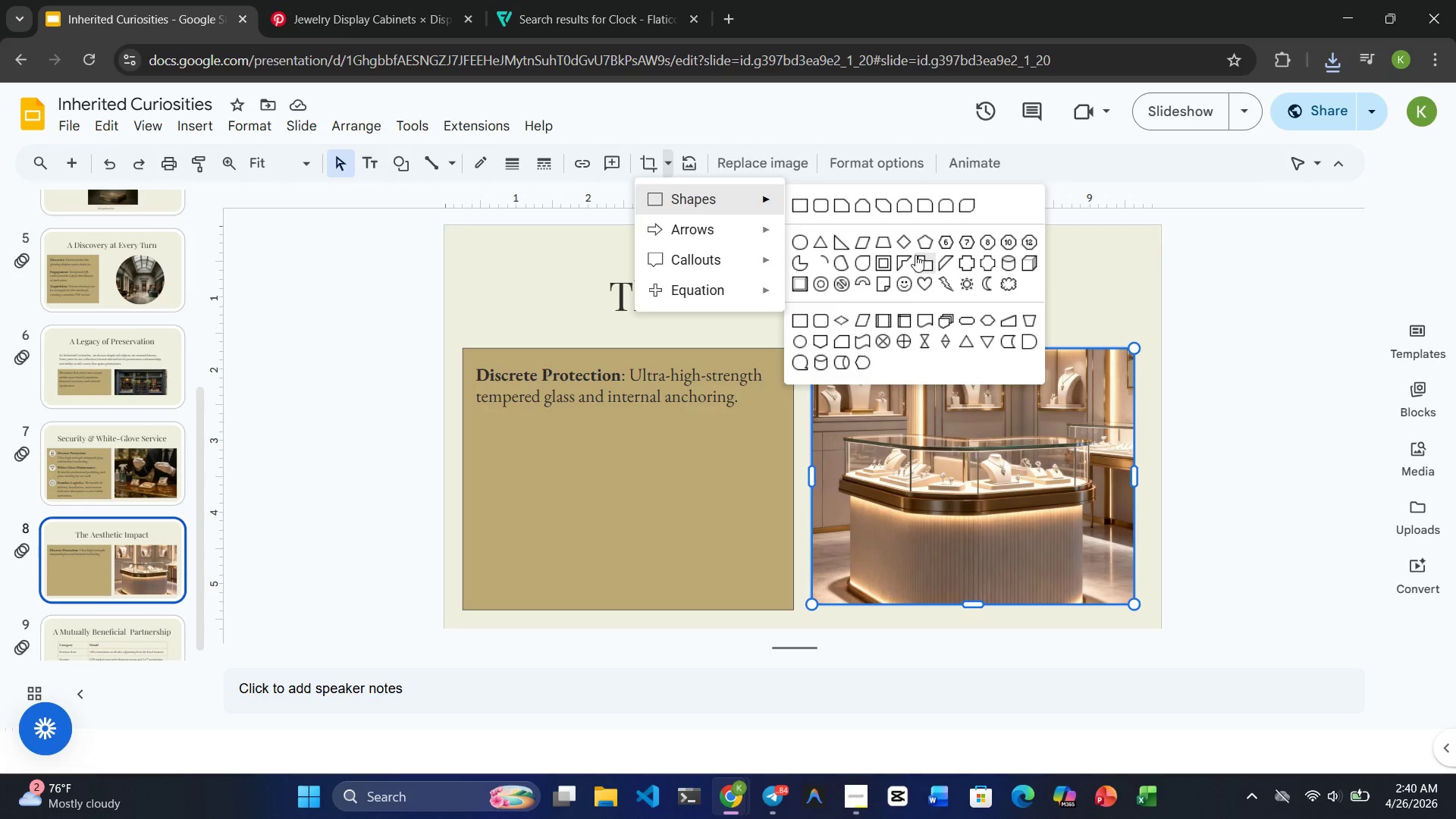 
left_click([872, 239])
 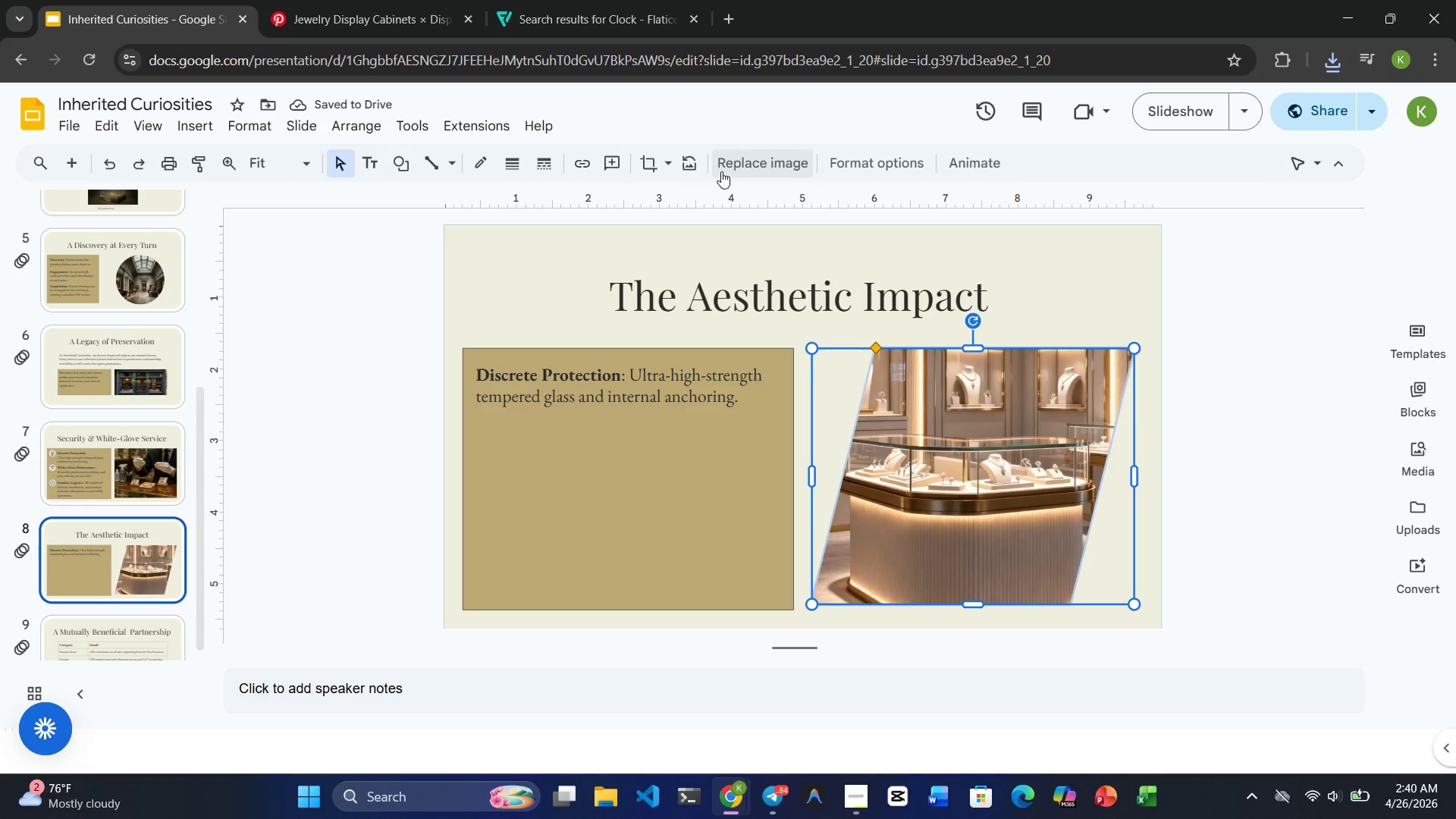 
wait(7.03)
 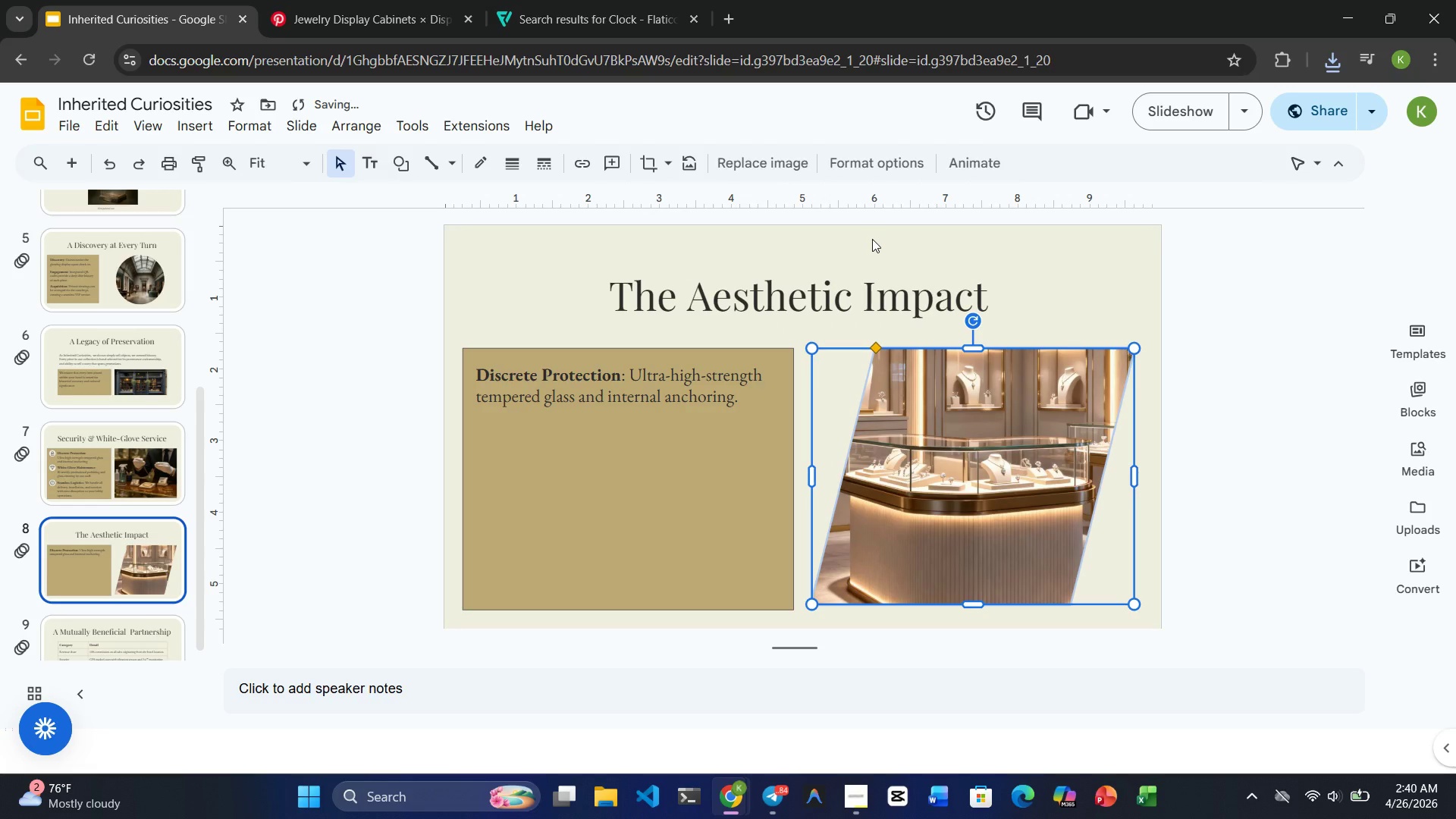 
left_click([666, 172])
 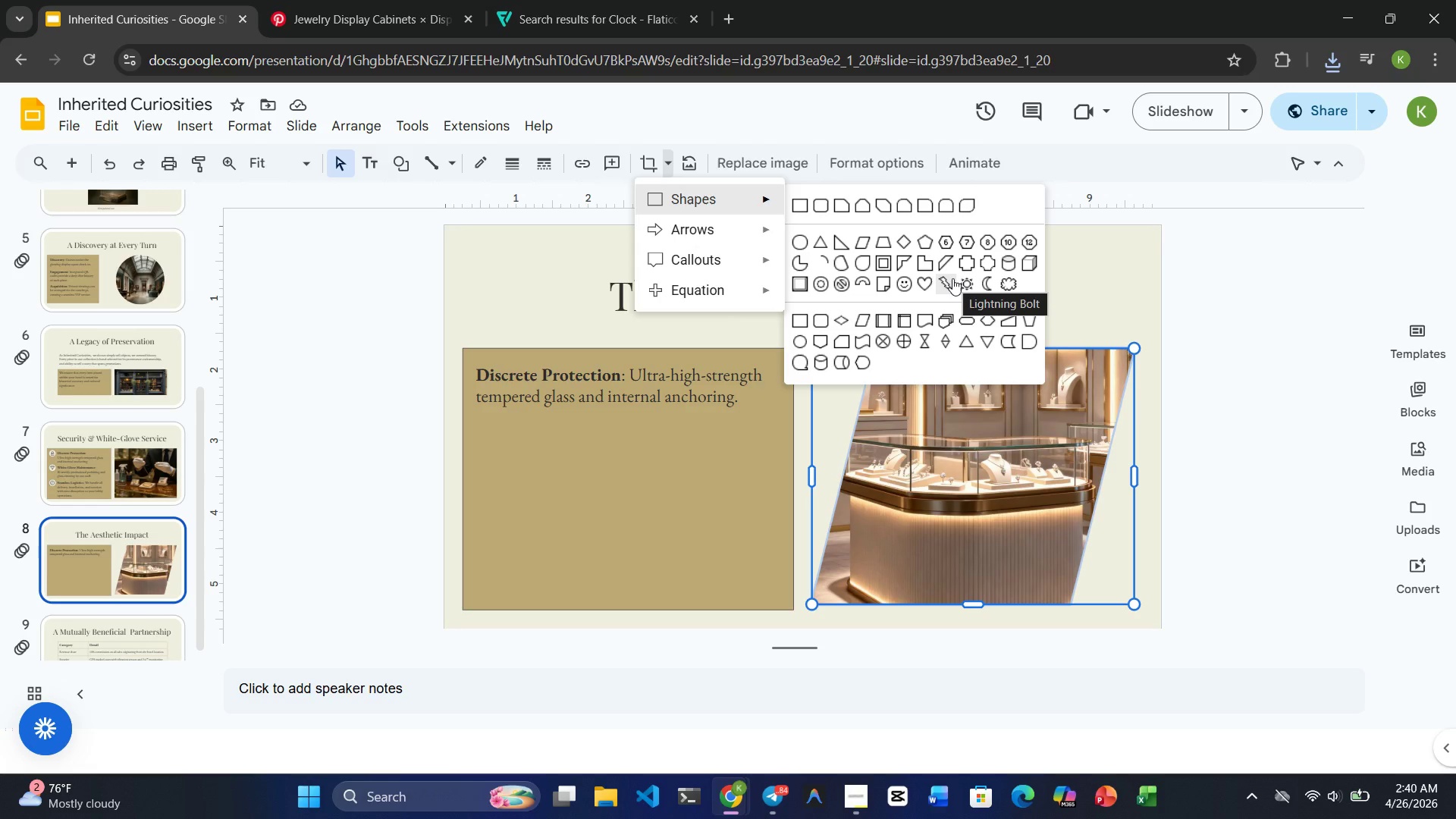 
wait(7.05)
 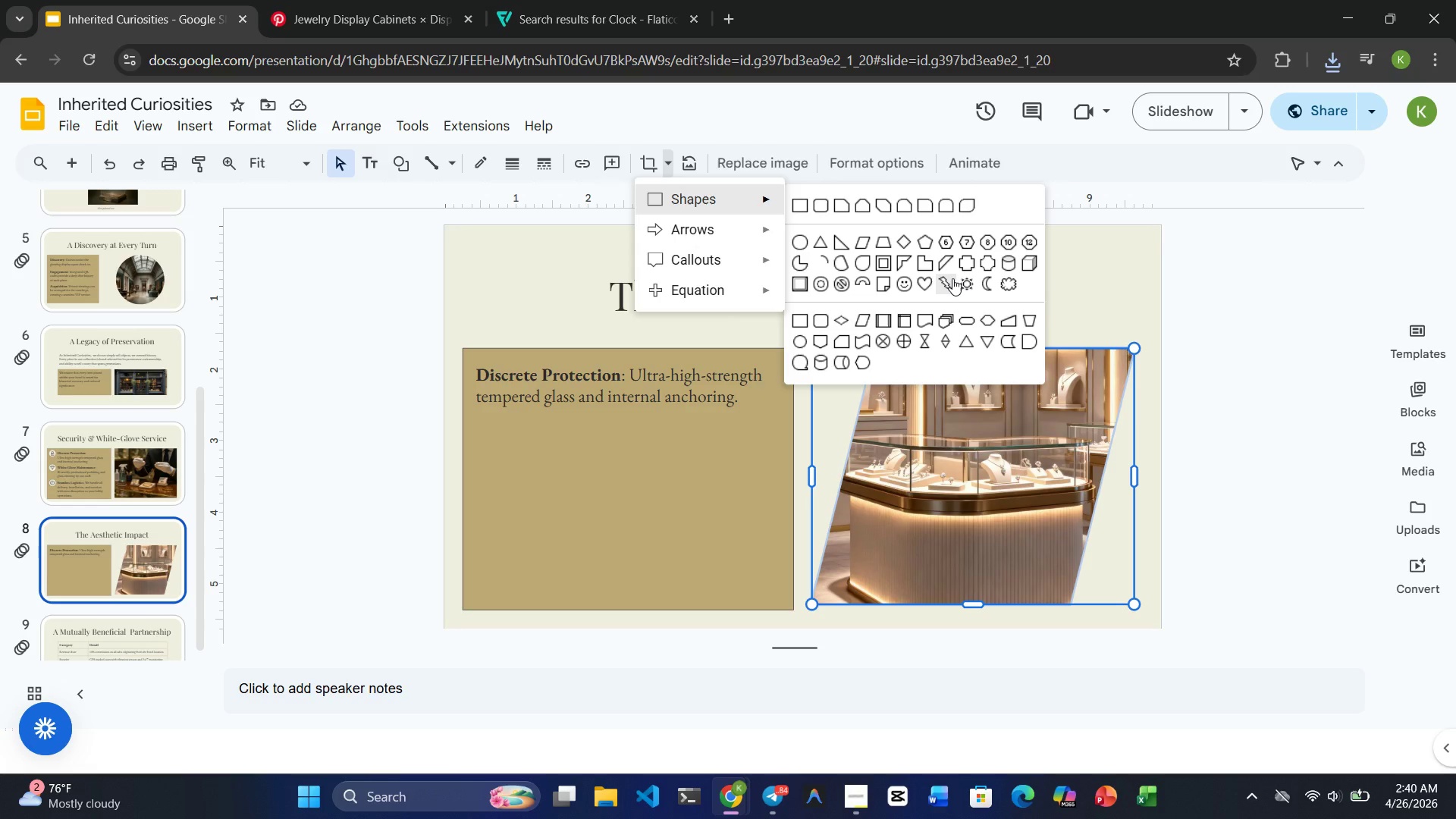 
left_click([920, 246])
 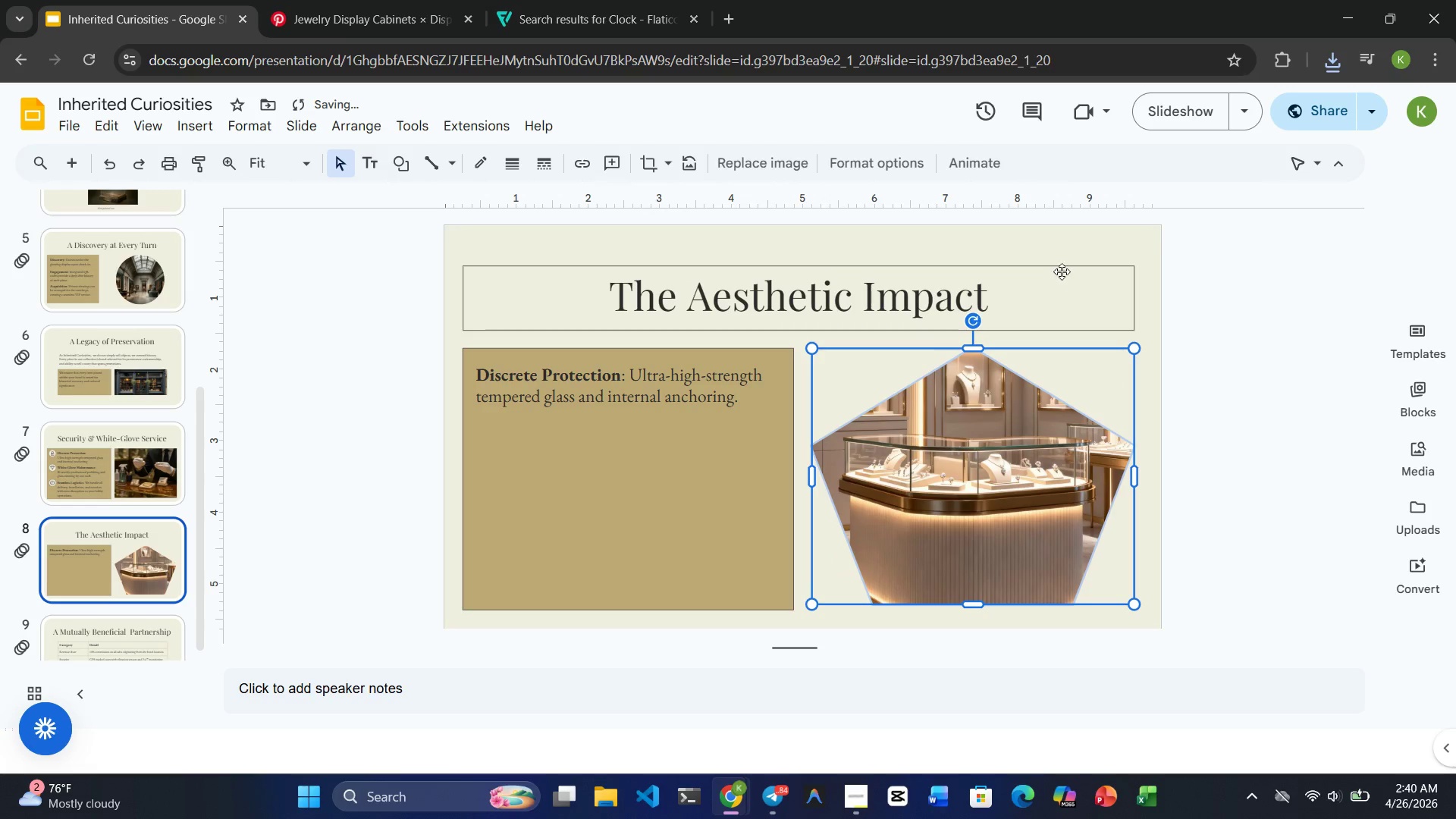 
left_click([1056, 252])
 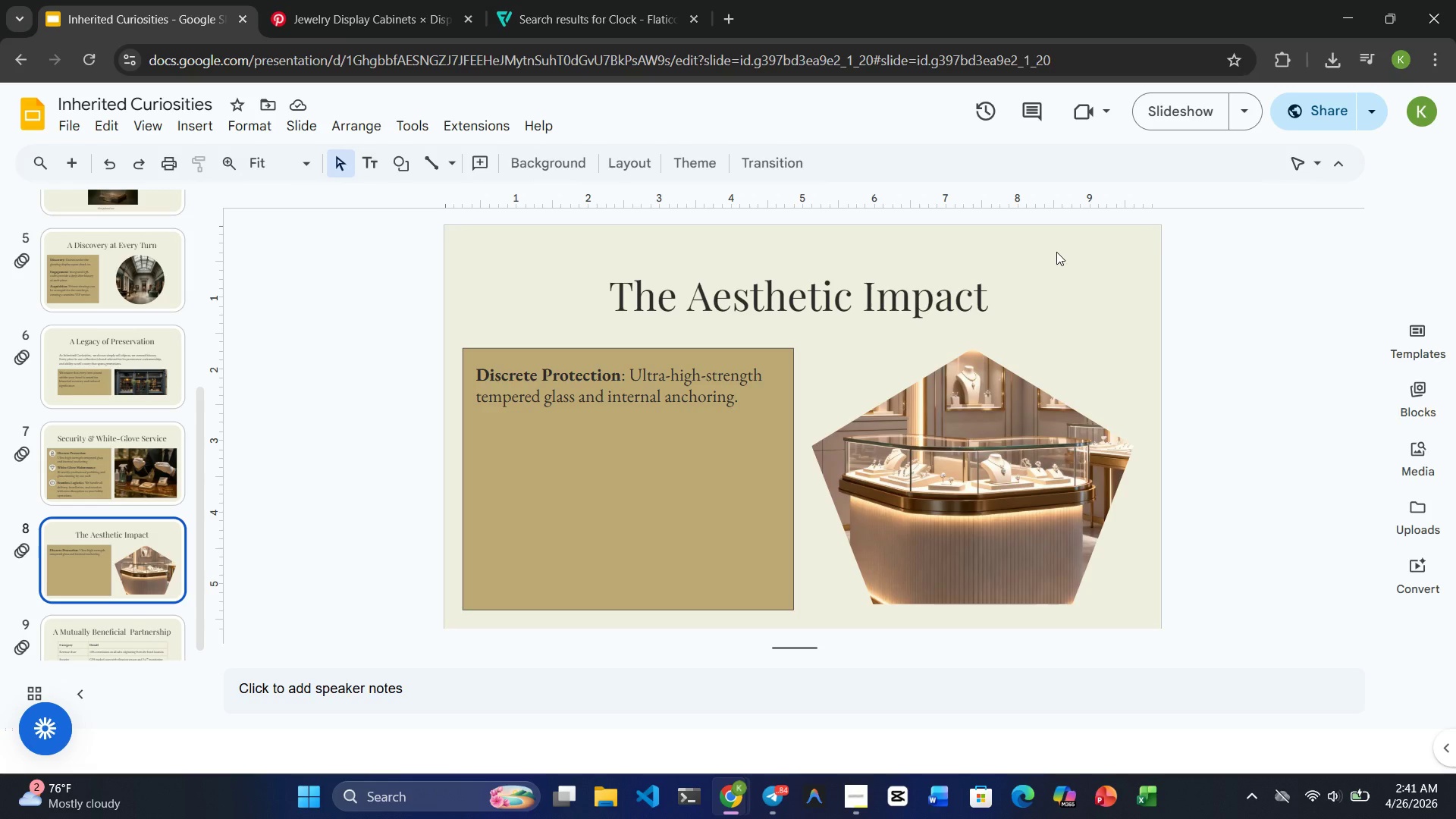 
wait(18.27)
 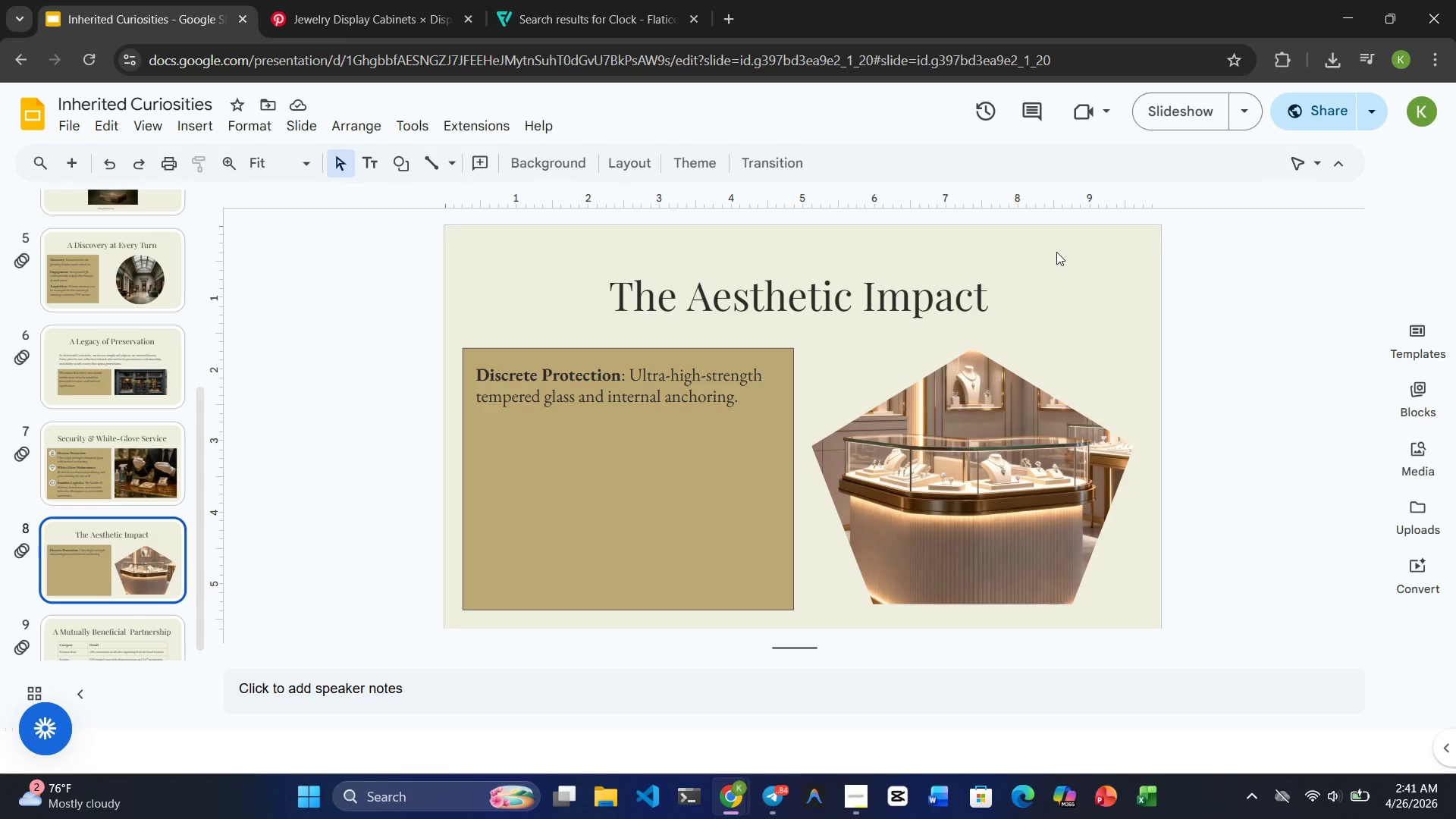 
left_click([735, 396])
 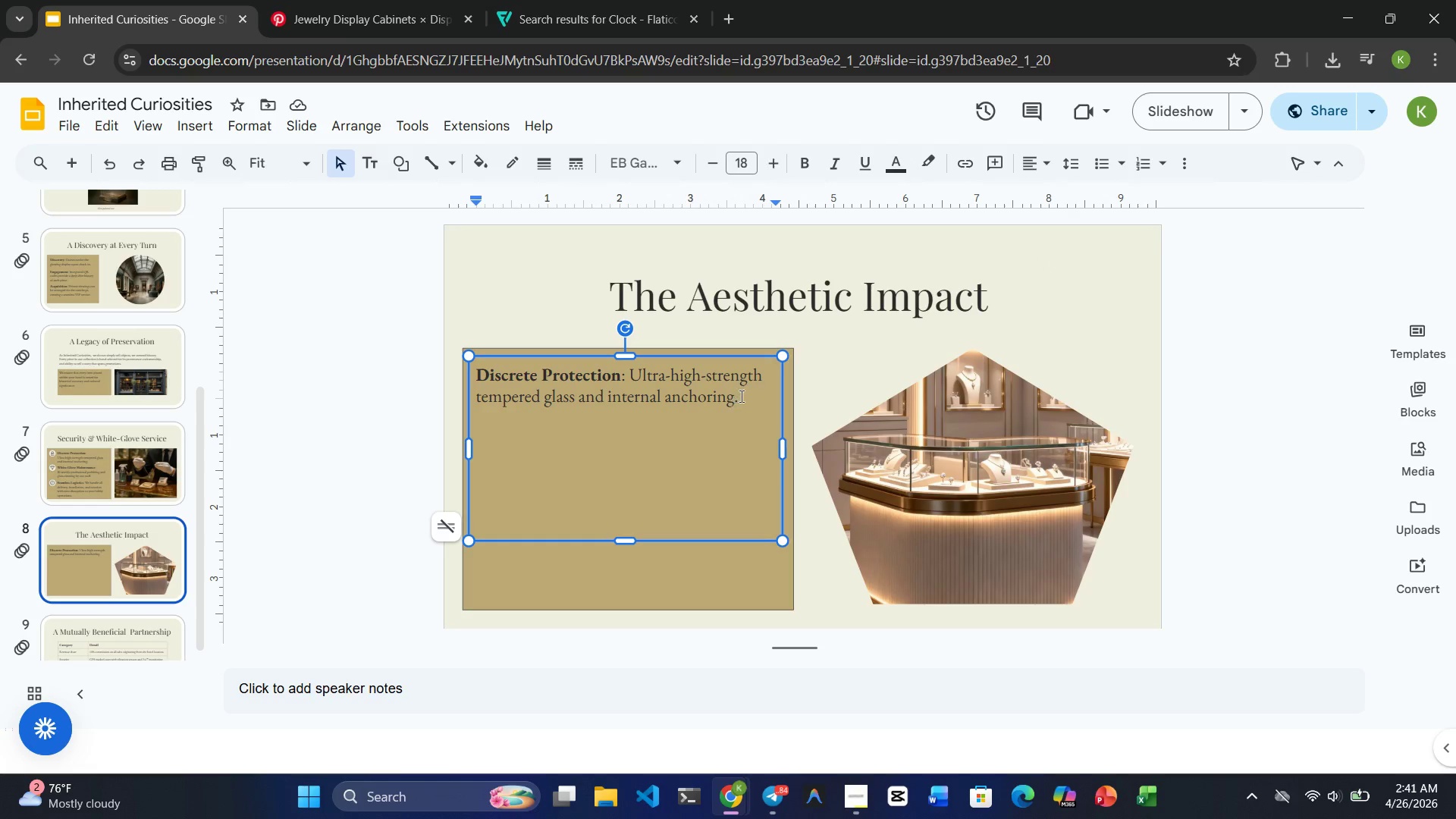 
left_click_drag(start_coordinate=[741, 397], to_coordinate=[626, 369])
 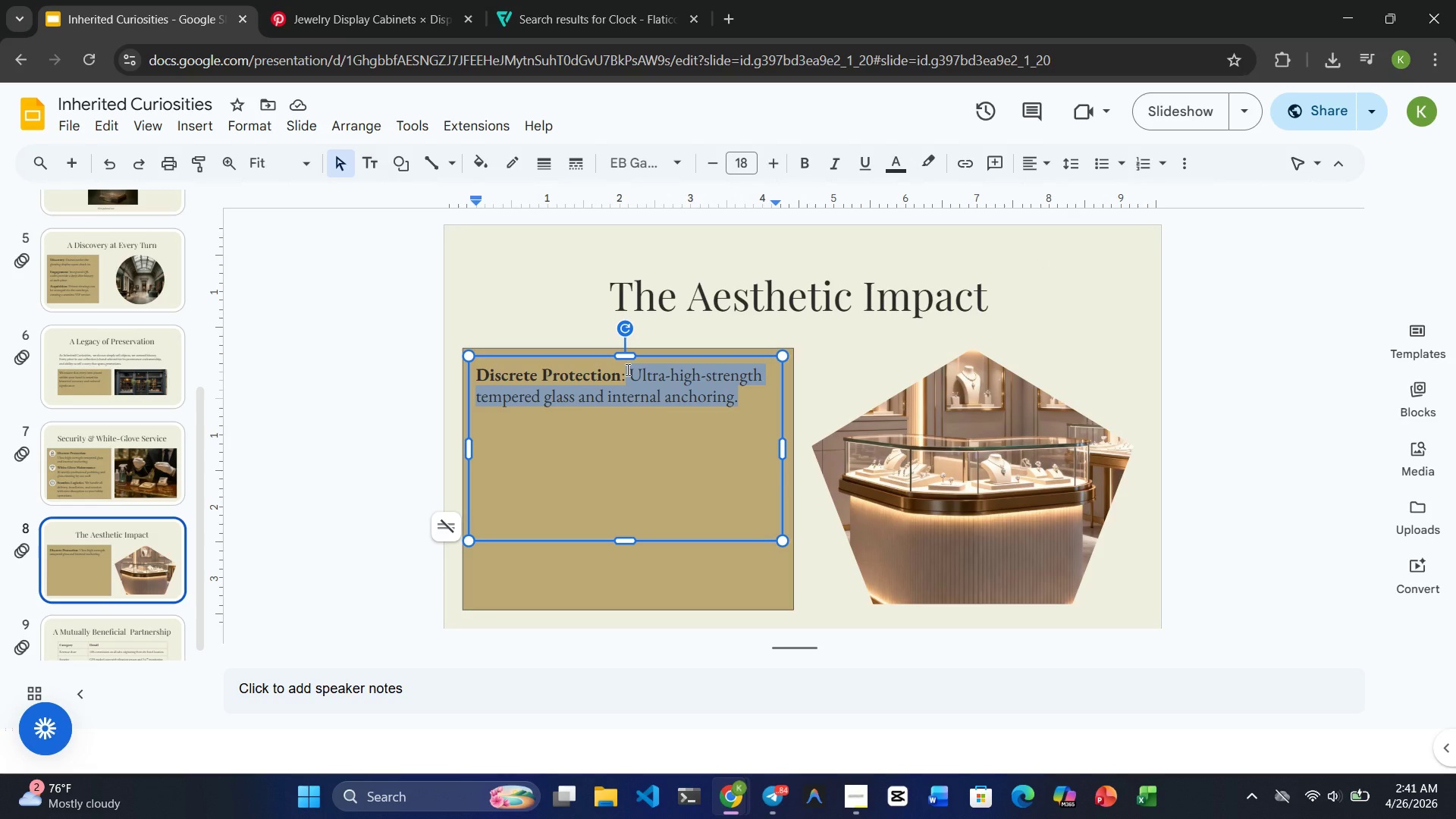 
left_click([626, 369])
 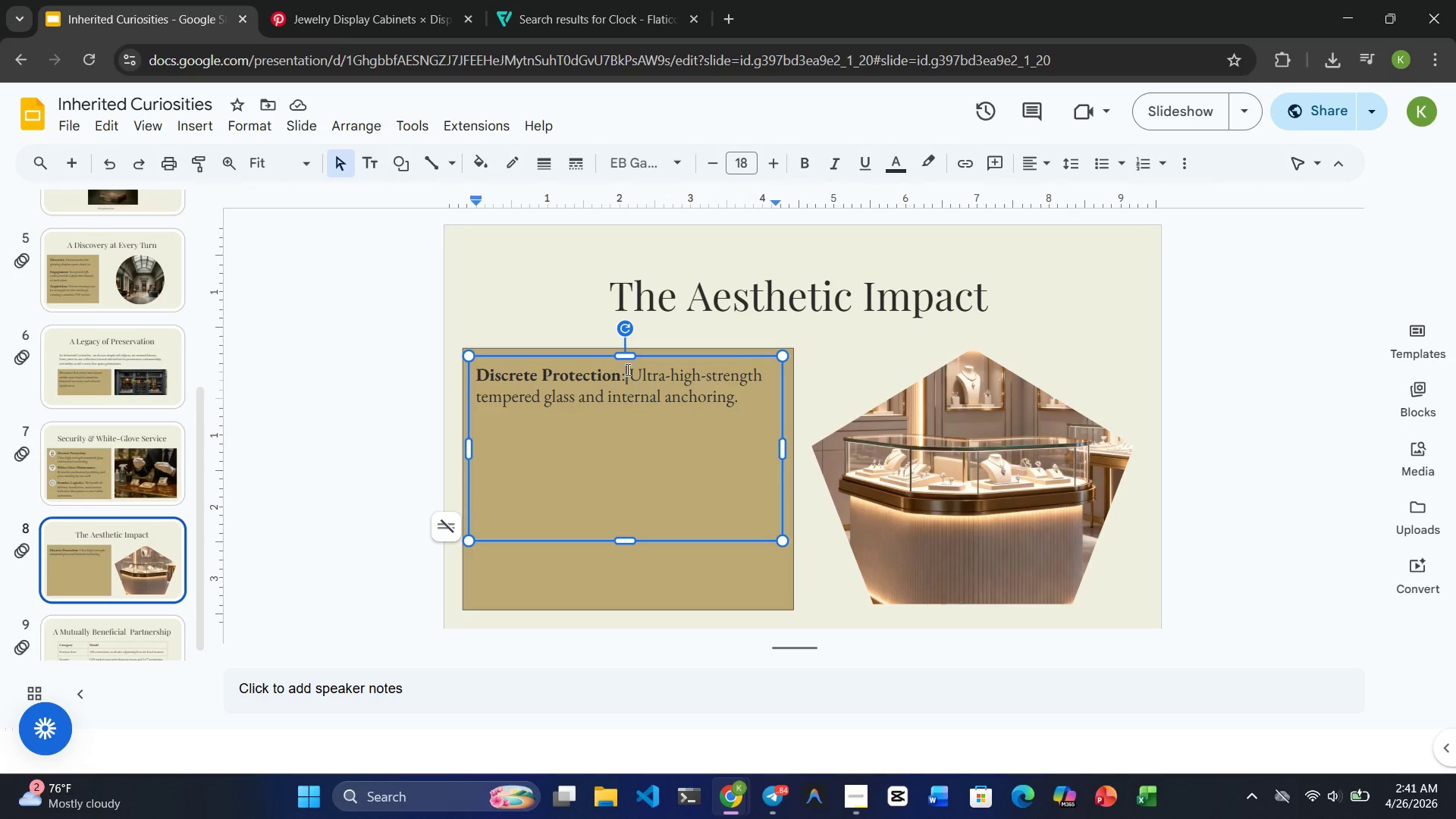 
hold_key(key=Backspace, duration=0.61)
 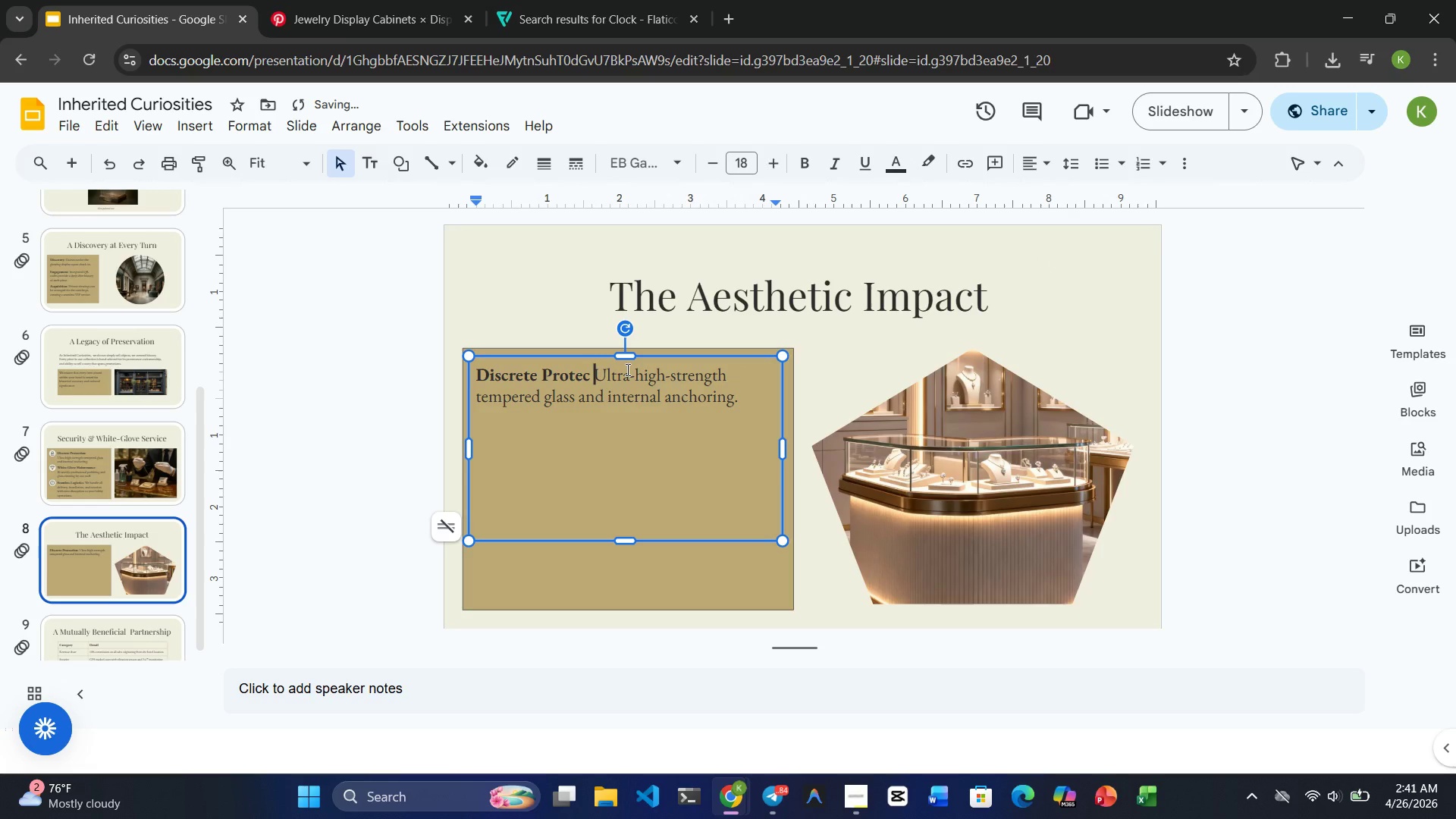 
key(ArrowRight)
 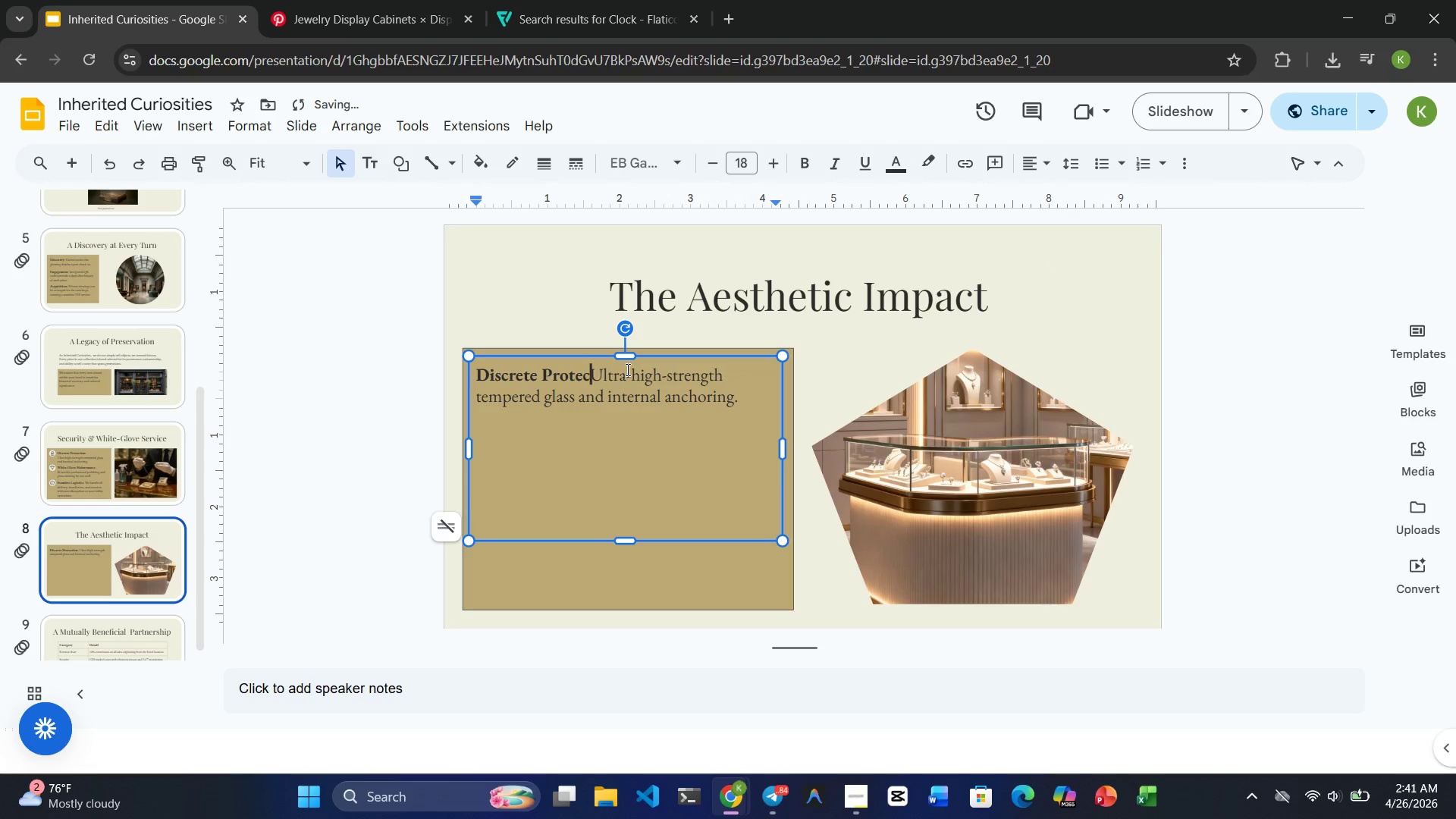 
hold_key(key=Backspace, duration=0.78)
 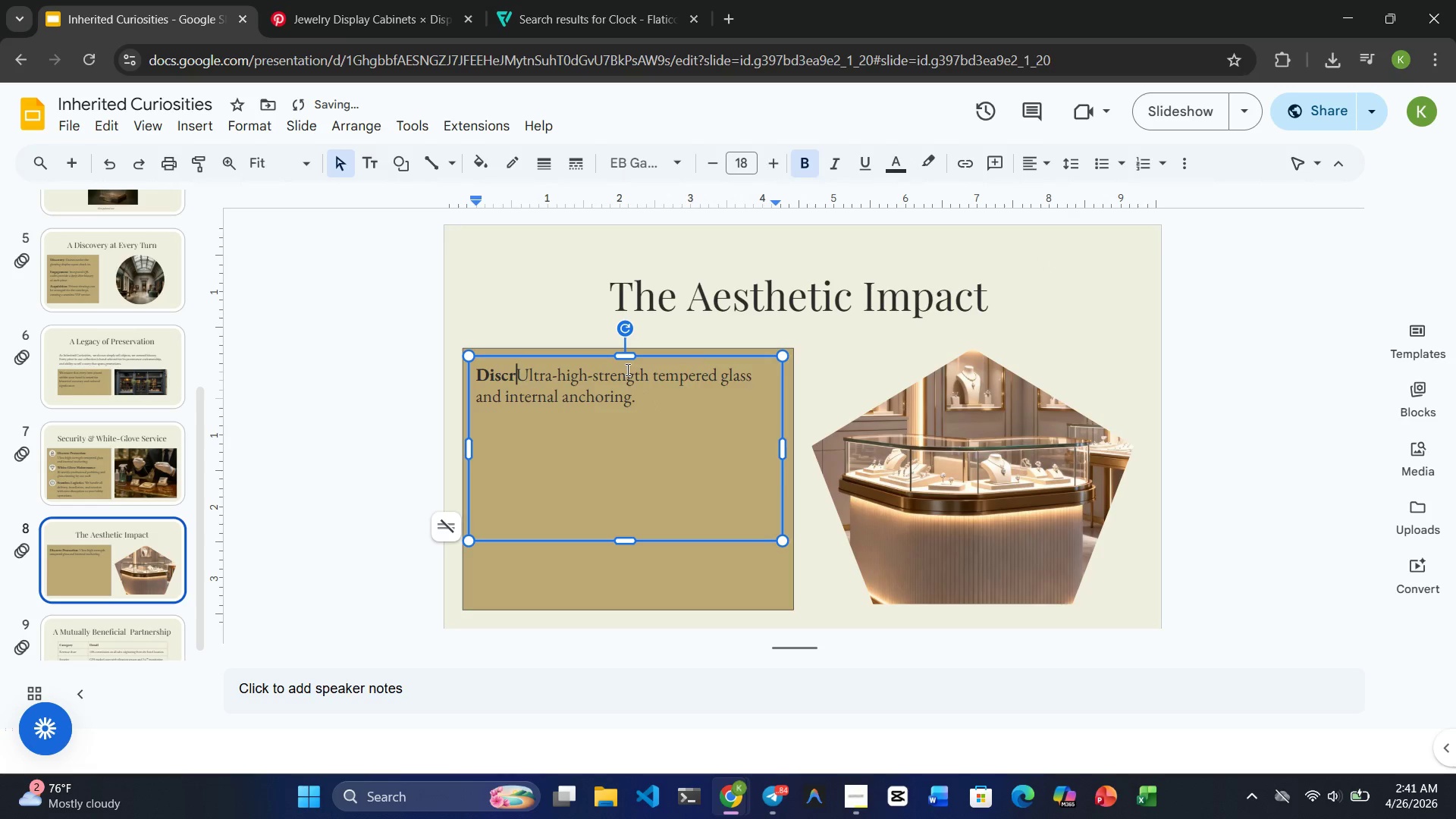 
key(Backspace)
 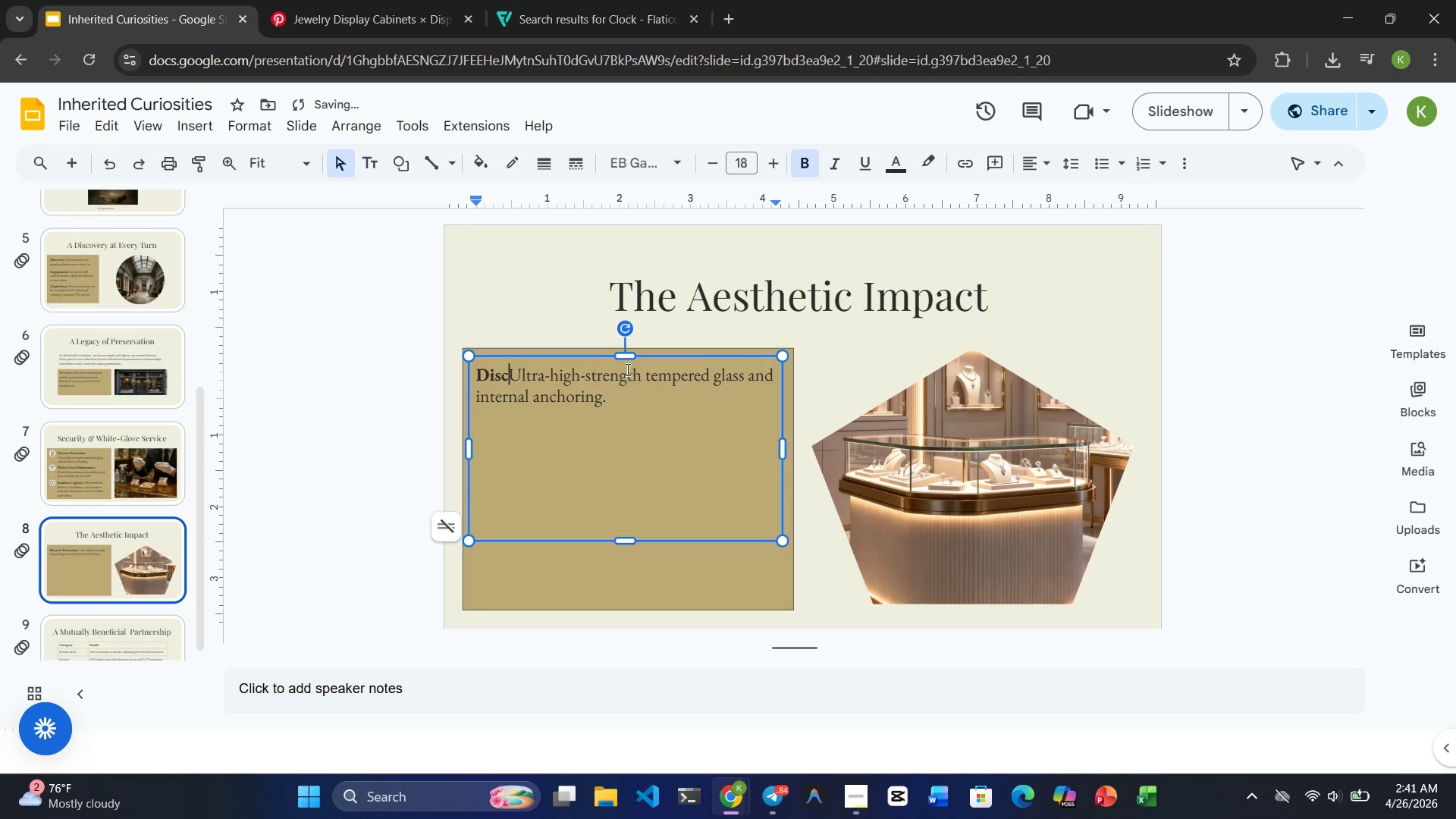 
key(Backspace)
 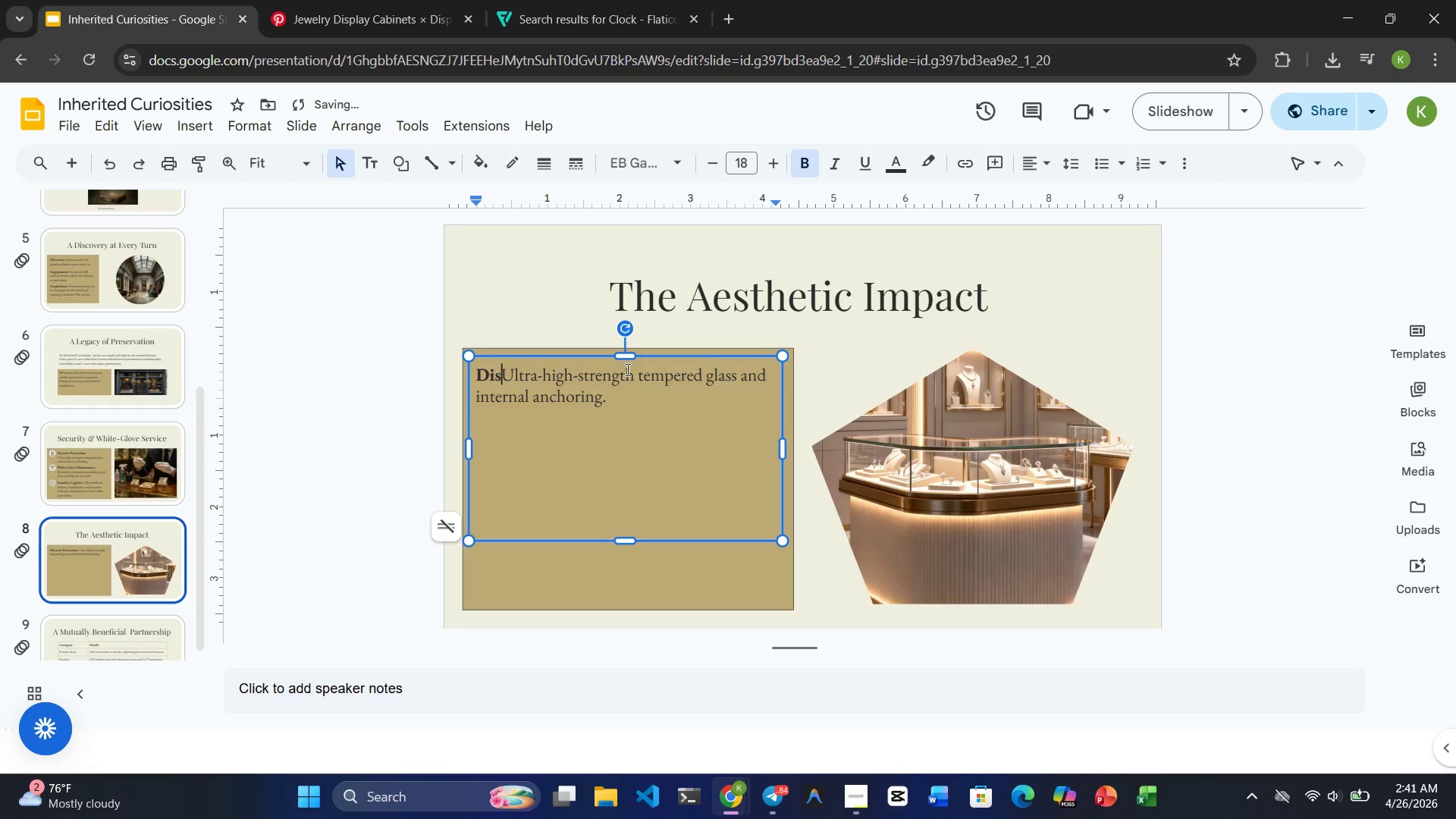 
key(Backspace)
 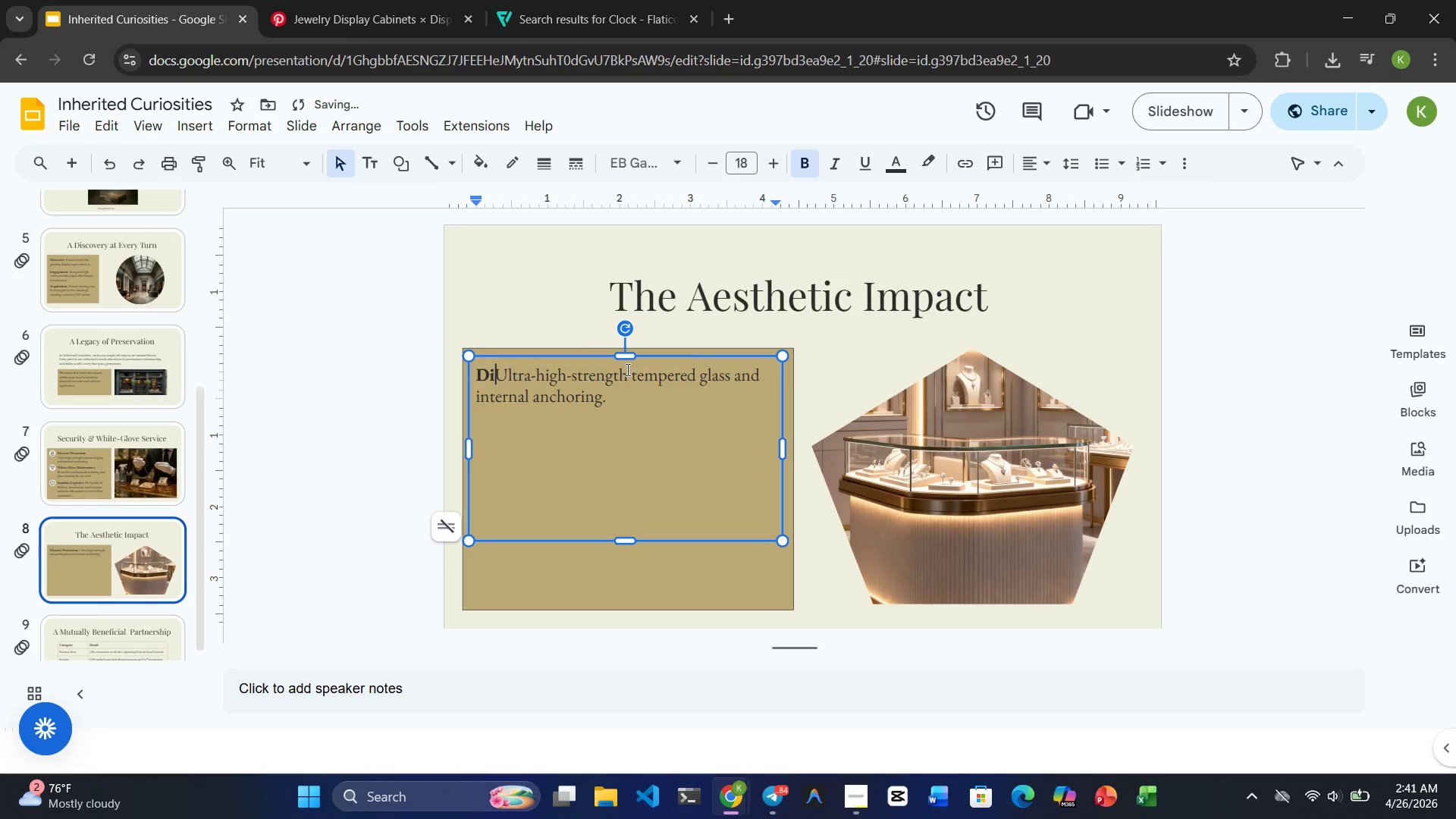 
key(Backspace)
 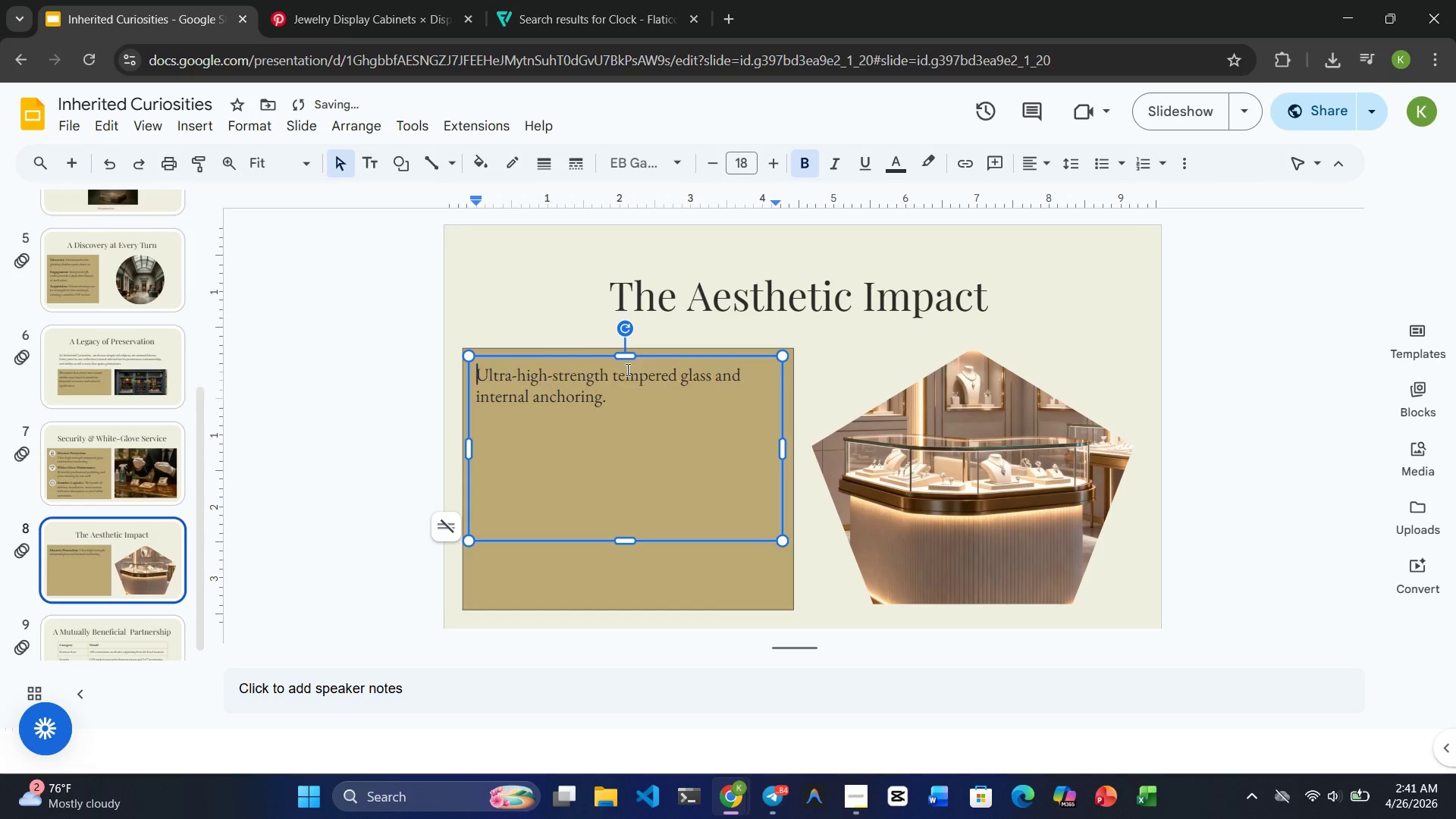 
key(Backspace)
 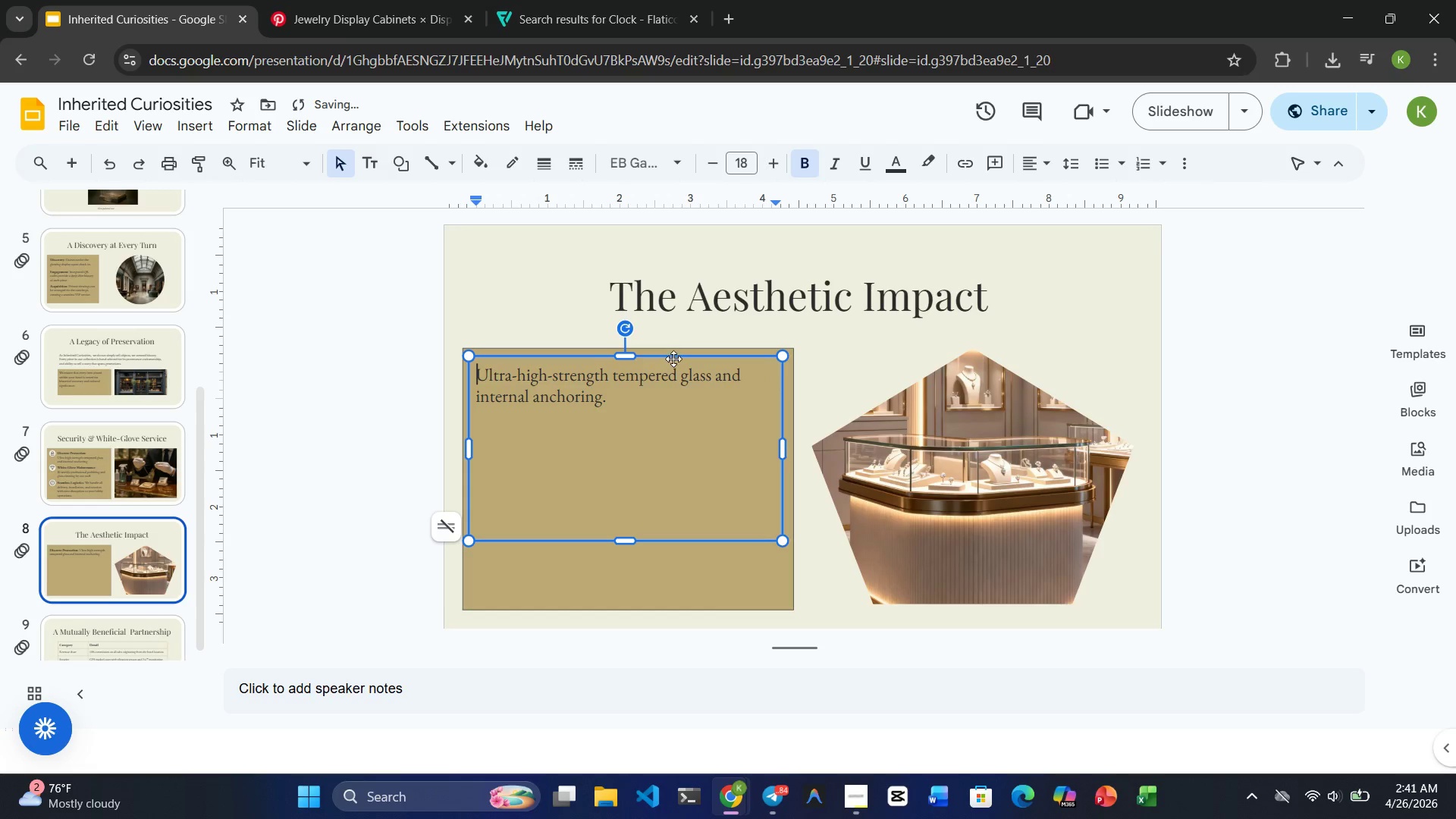 
left_click([644, 413])
 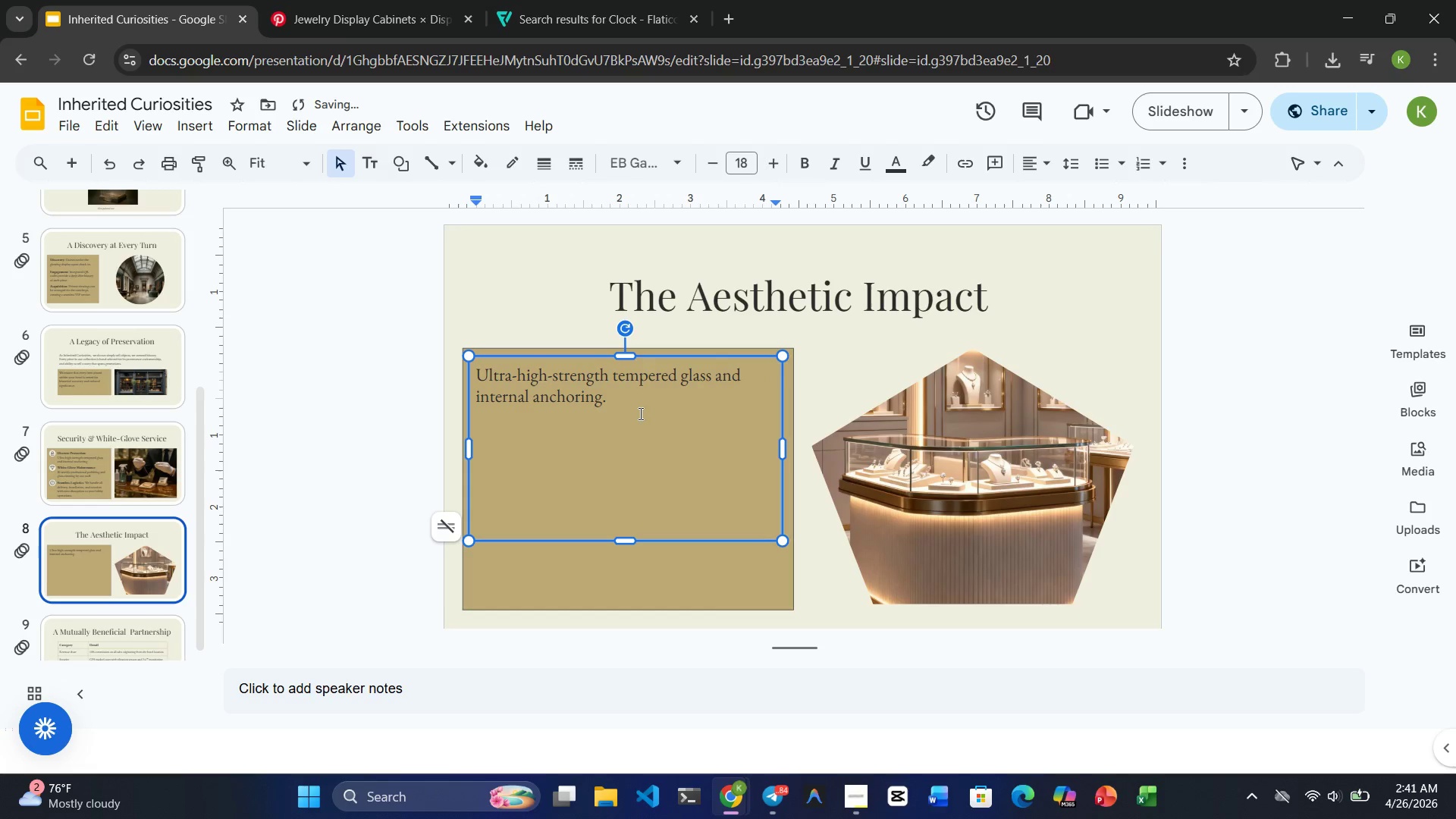 
left_click_drag(start_coordinate=[639, 413], to_coordinate=[477, 370])
 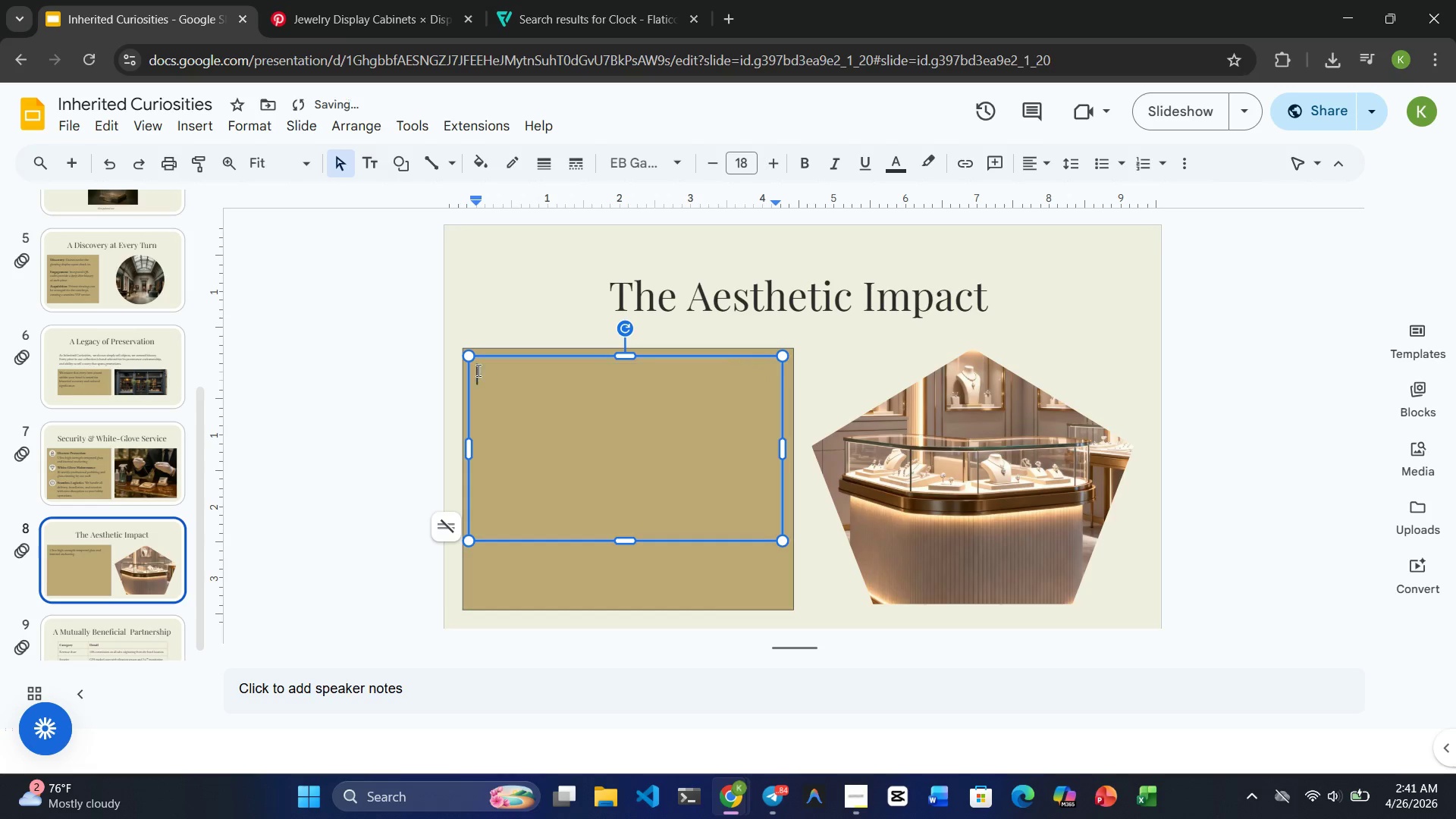 
key(Backspace)
type(I)
key(Backspace)
type(A srudey)
key(Backspace)
key(Backspace)
key(Backspace)
key(Backspace)
key(Backspace)
type(tudyi)
key(Backspace)
type( in )
 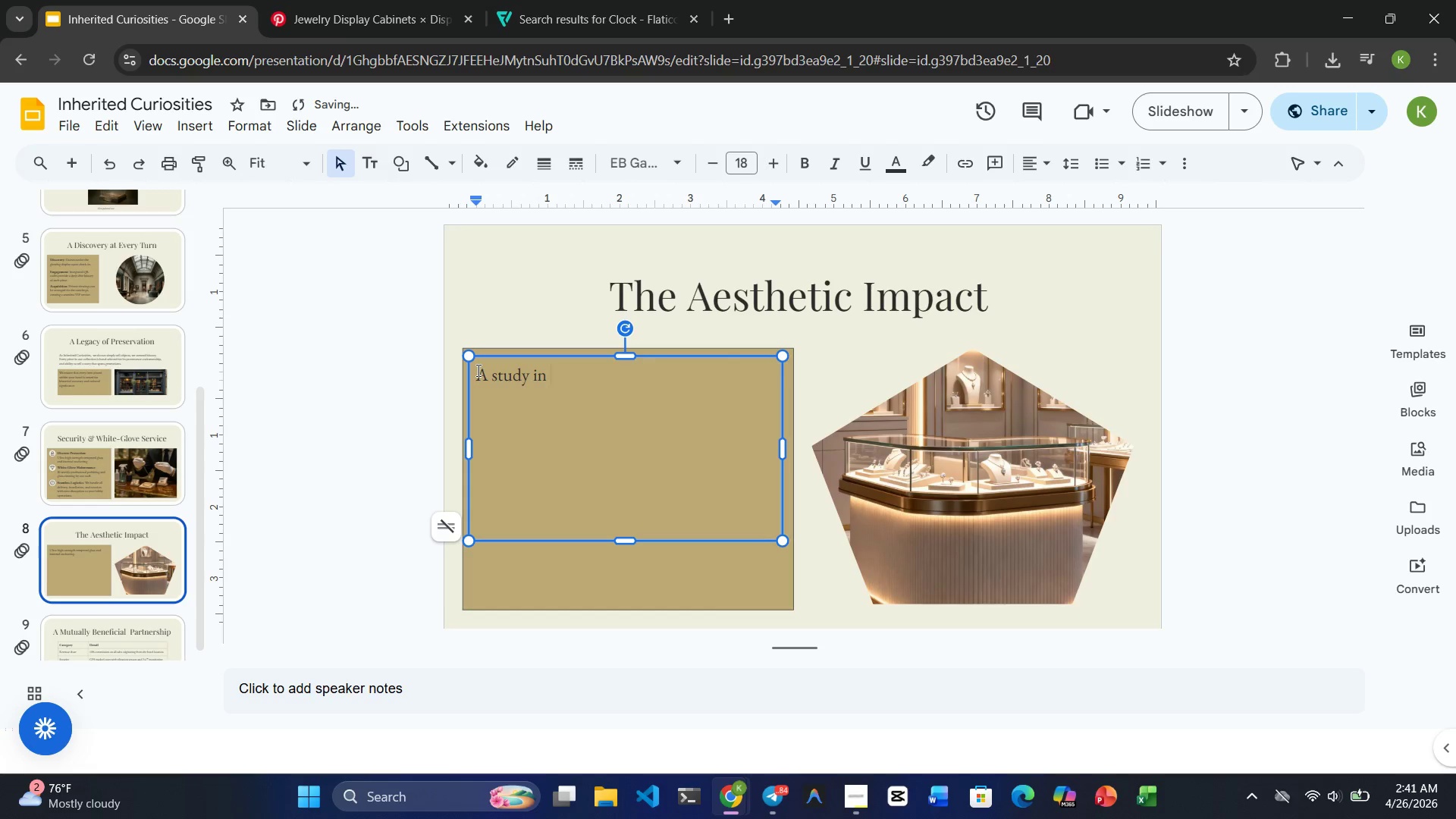 
type(how curated historical )
 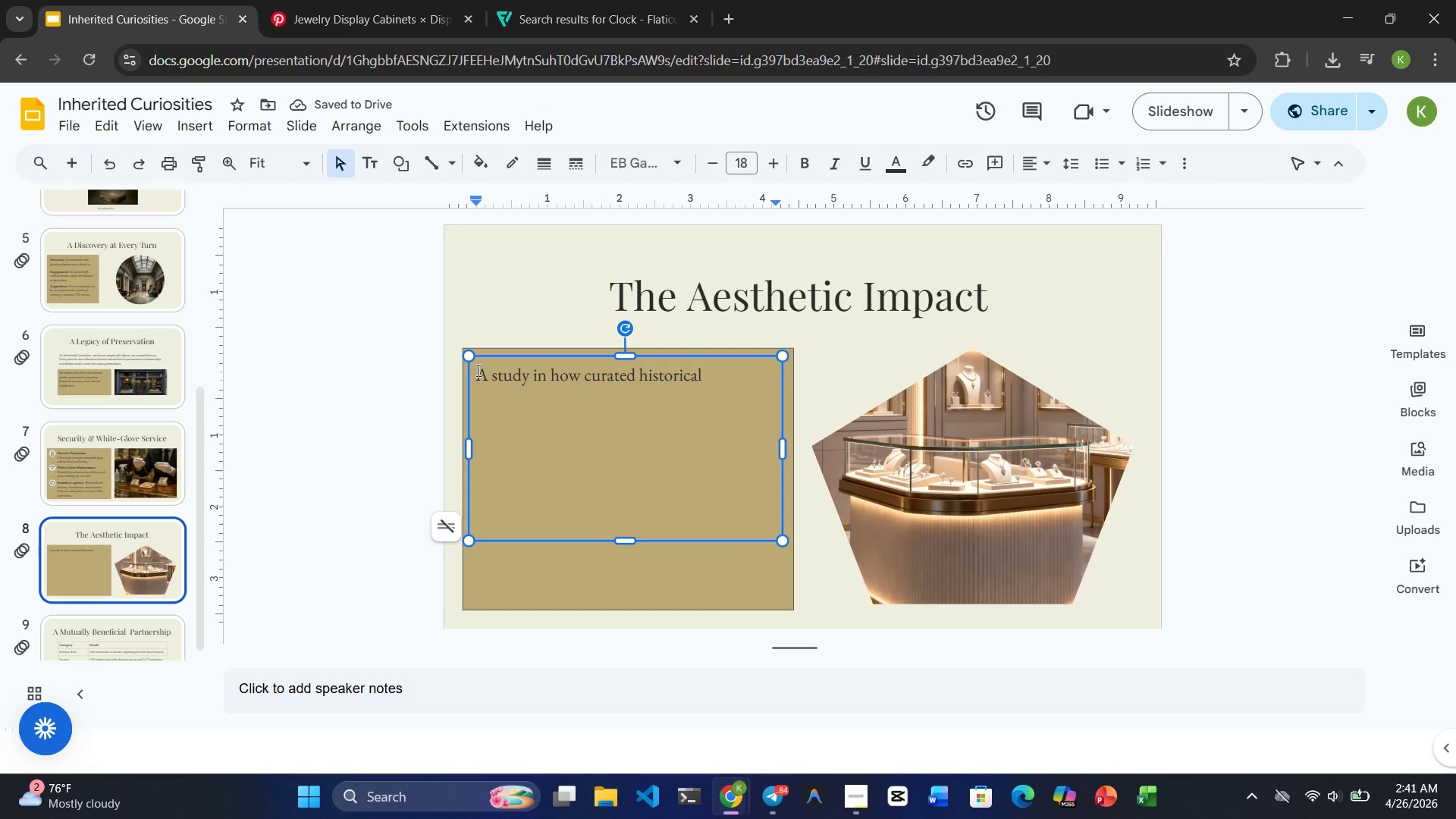 
wait(6.08)
 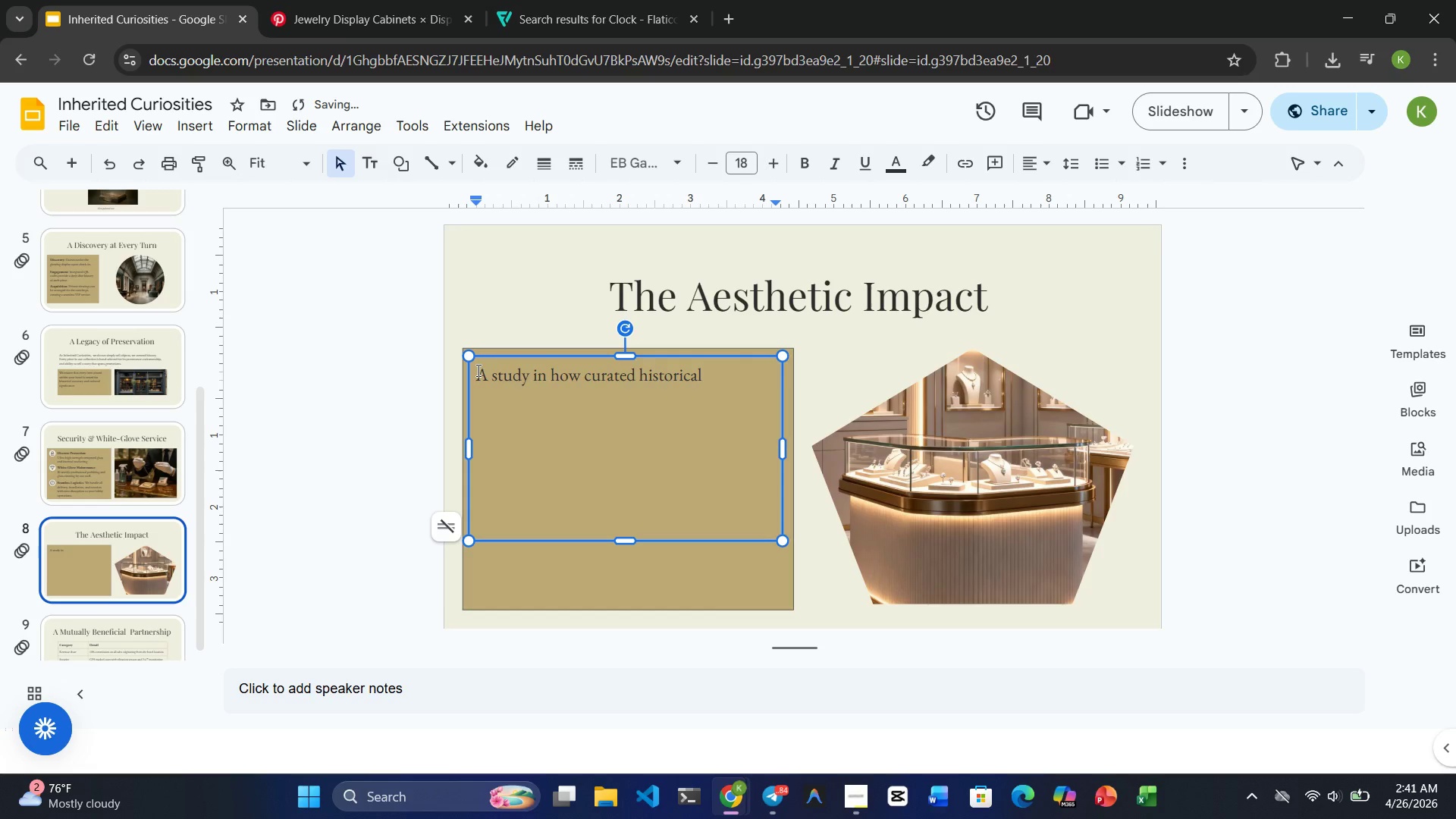 
type(artifacts transform )
 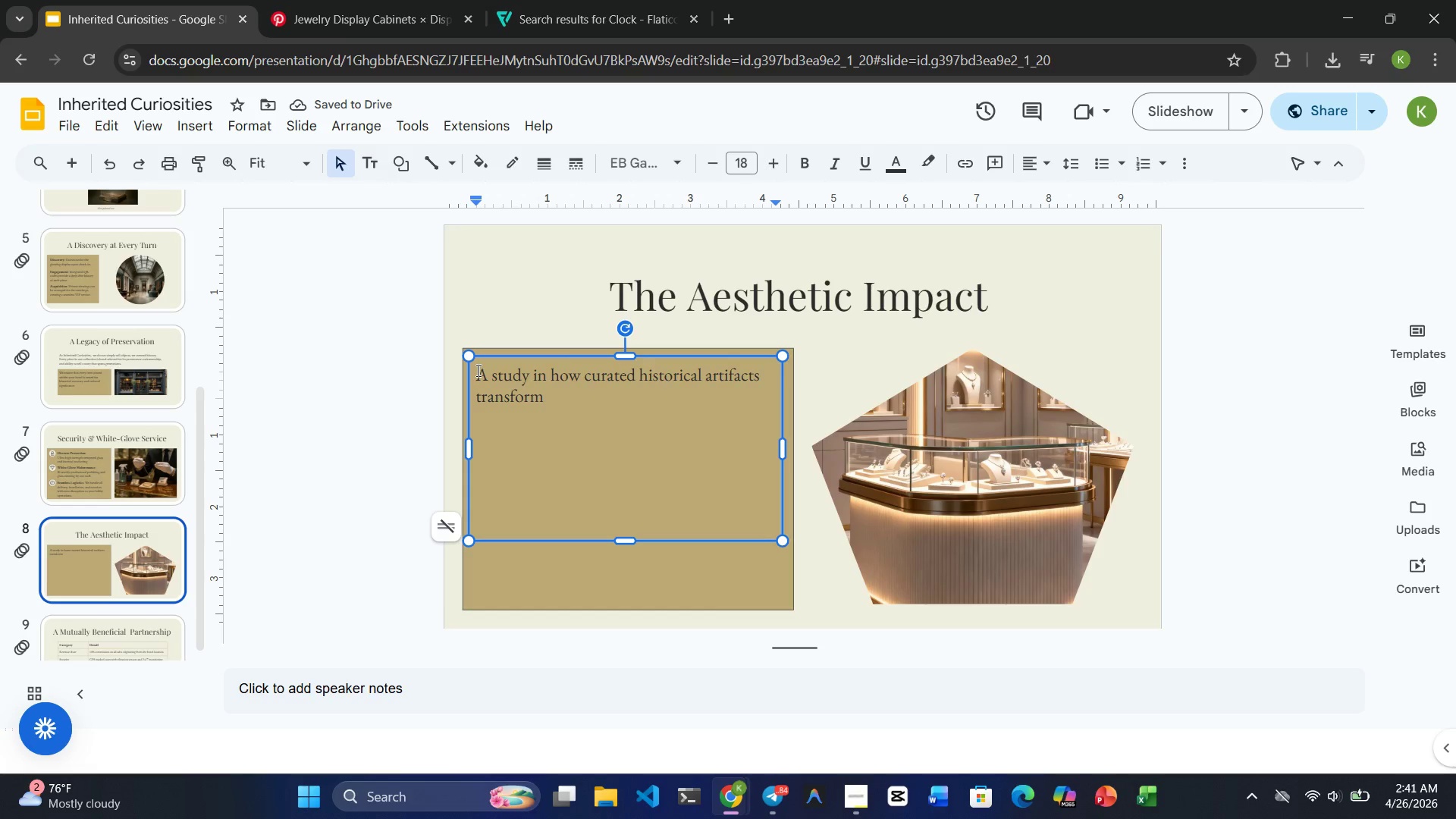 
type(modern commerial spaces in to )
key(Backspace)
key(Backspace)
key(Backspace)
key(Backspace)
type(to )
 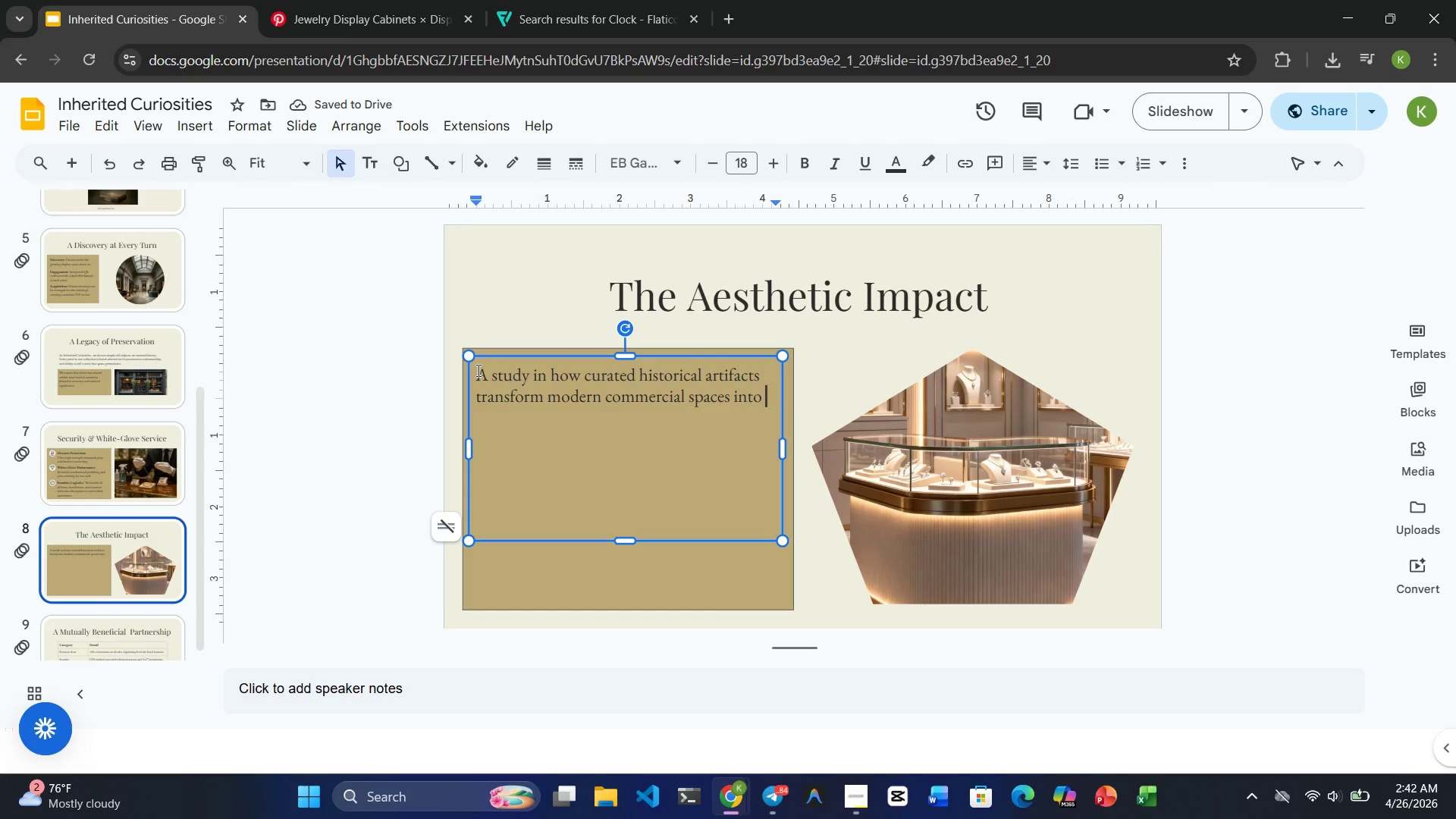 
type(residential )
key(Backspace)
type(-feeling )
 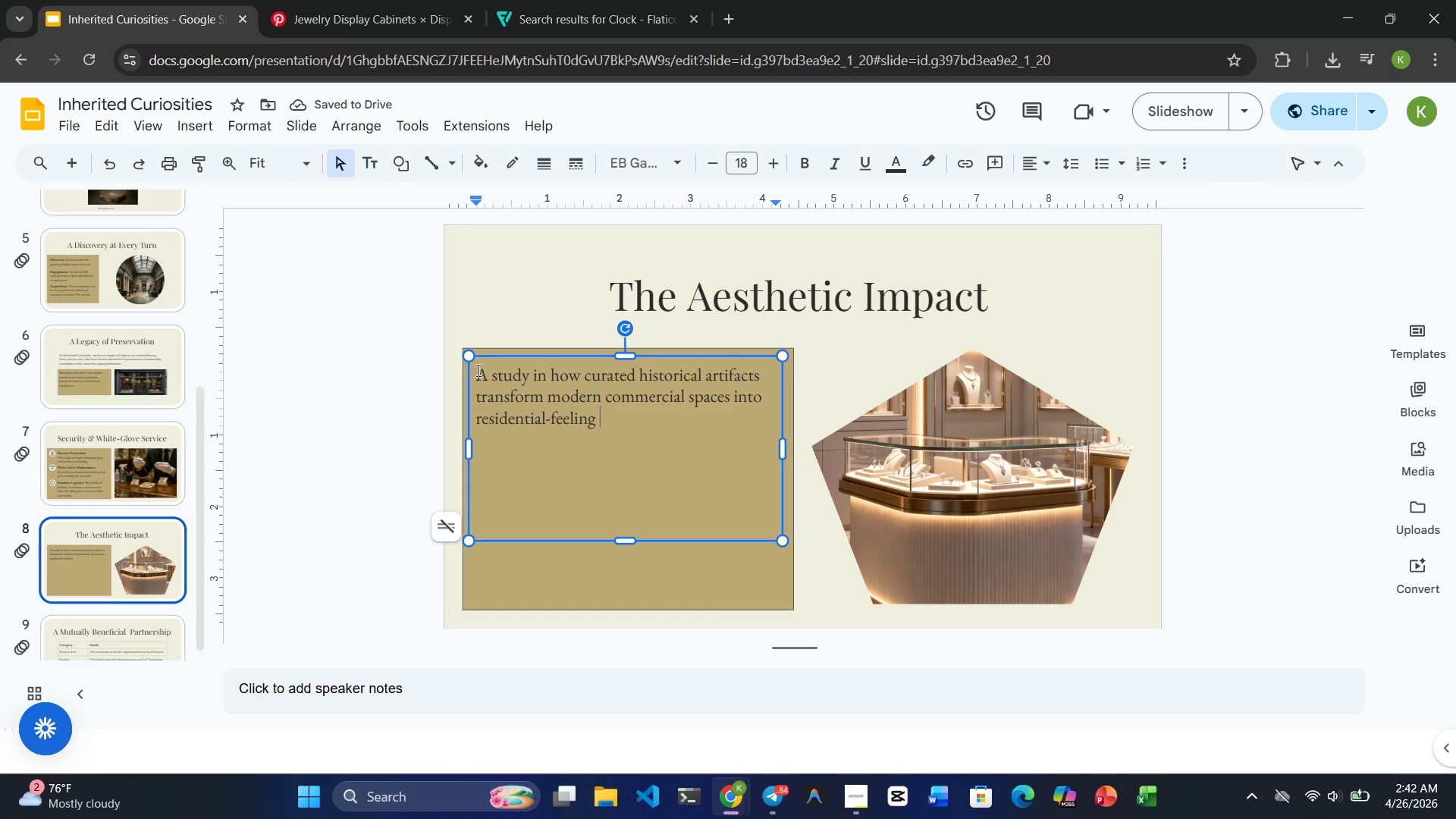 
type(sancti)
key(Backspace)
type(uaries.)
 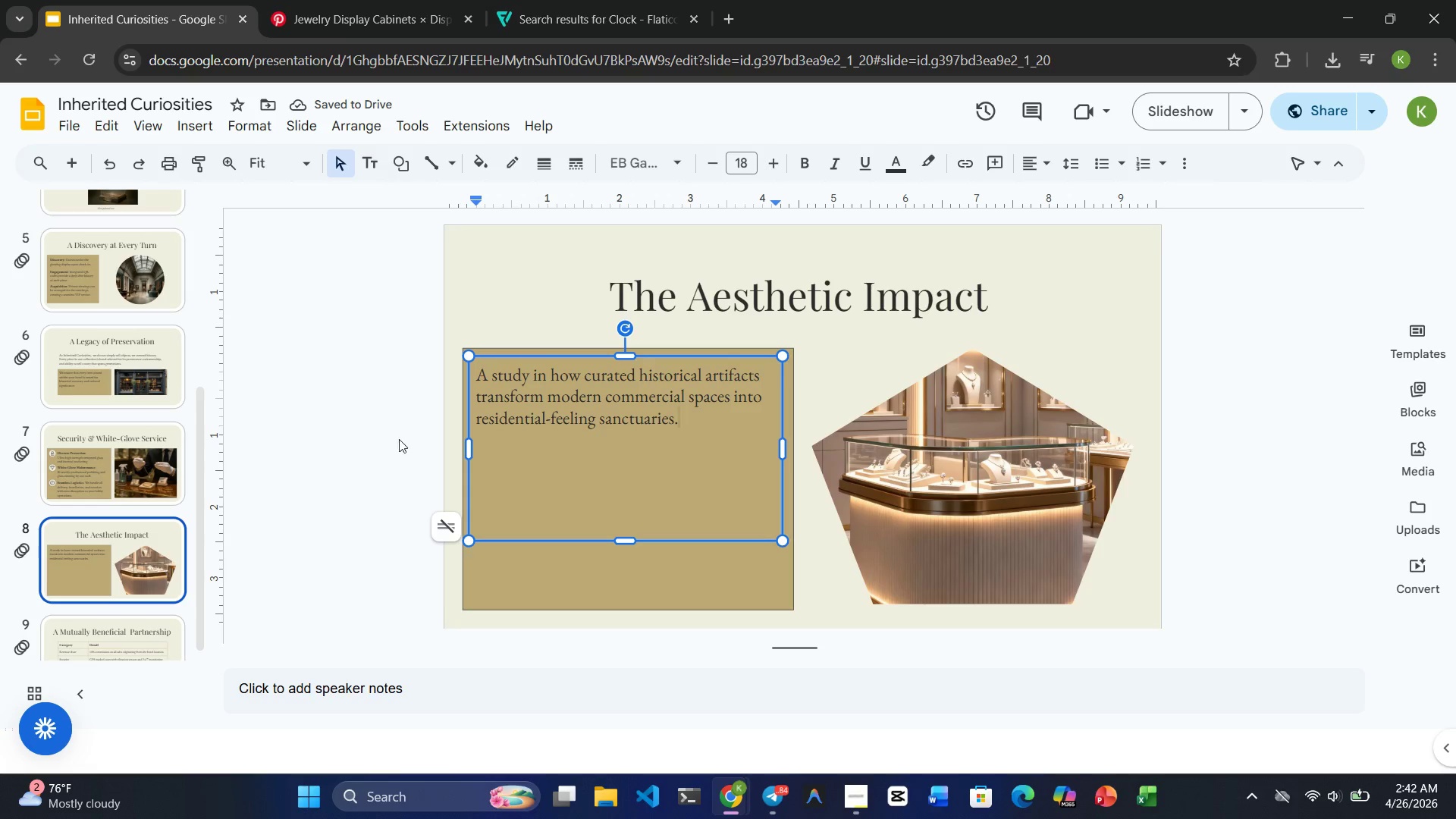 
left_click([532, 573])
 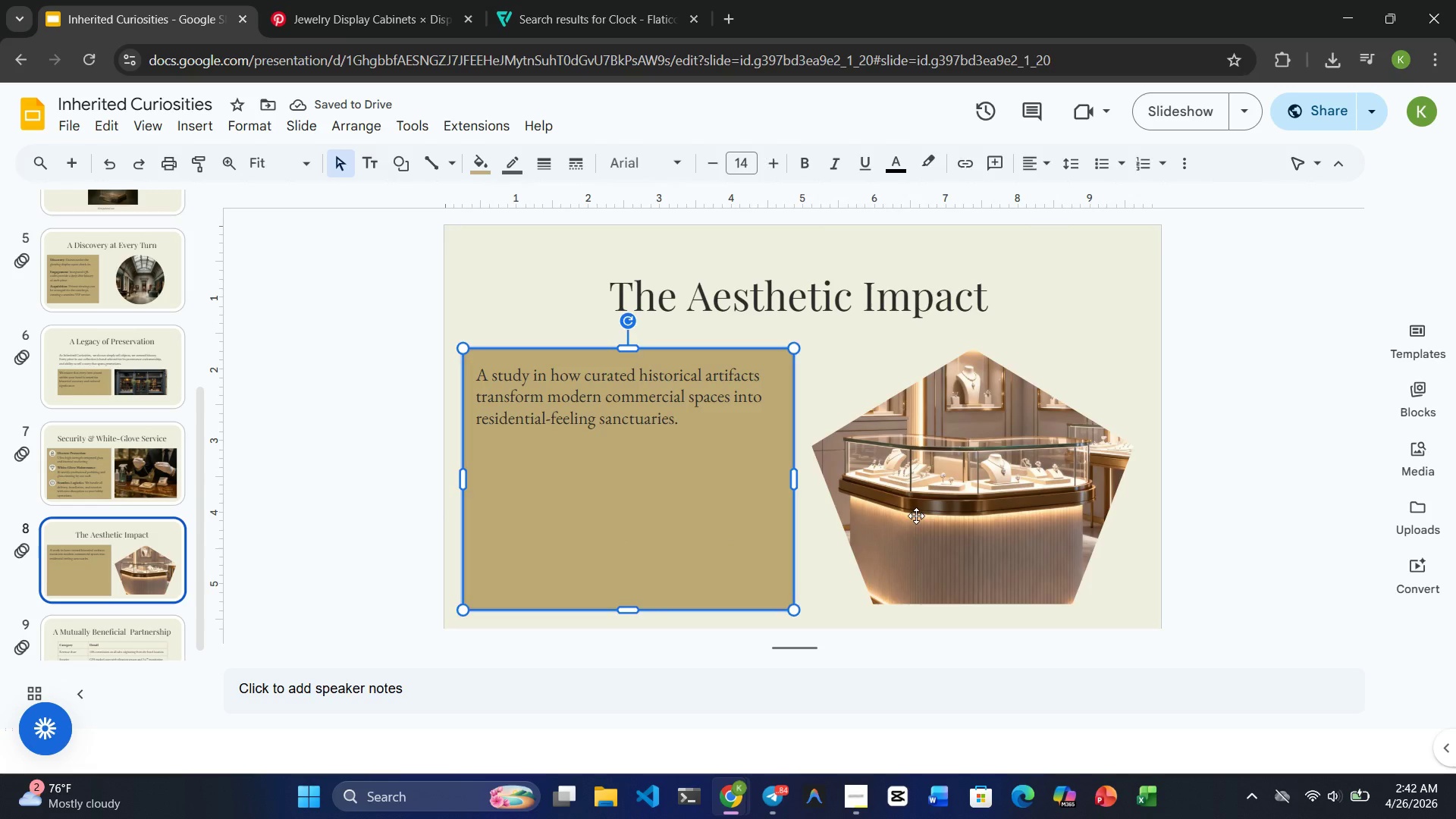 
left_click([916, 516])
 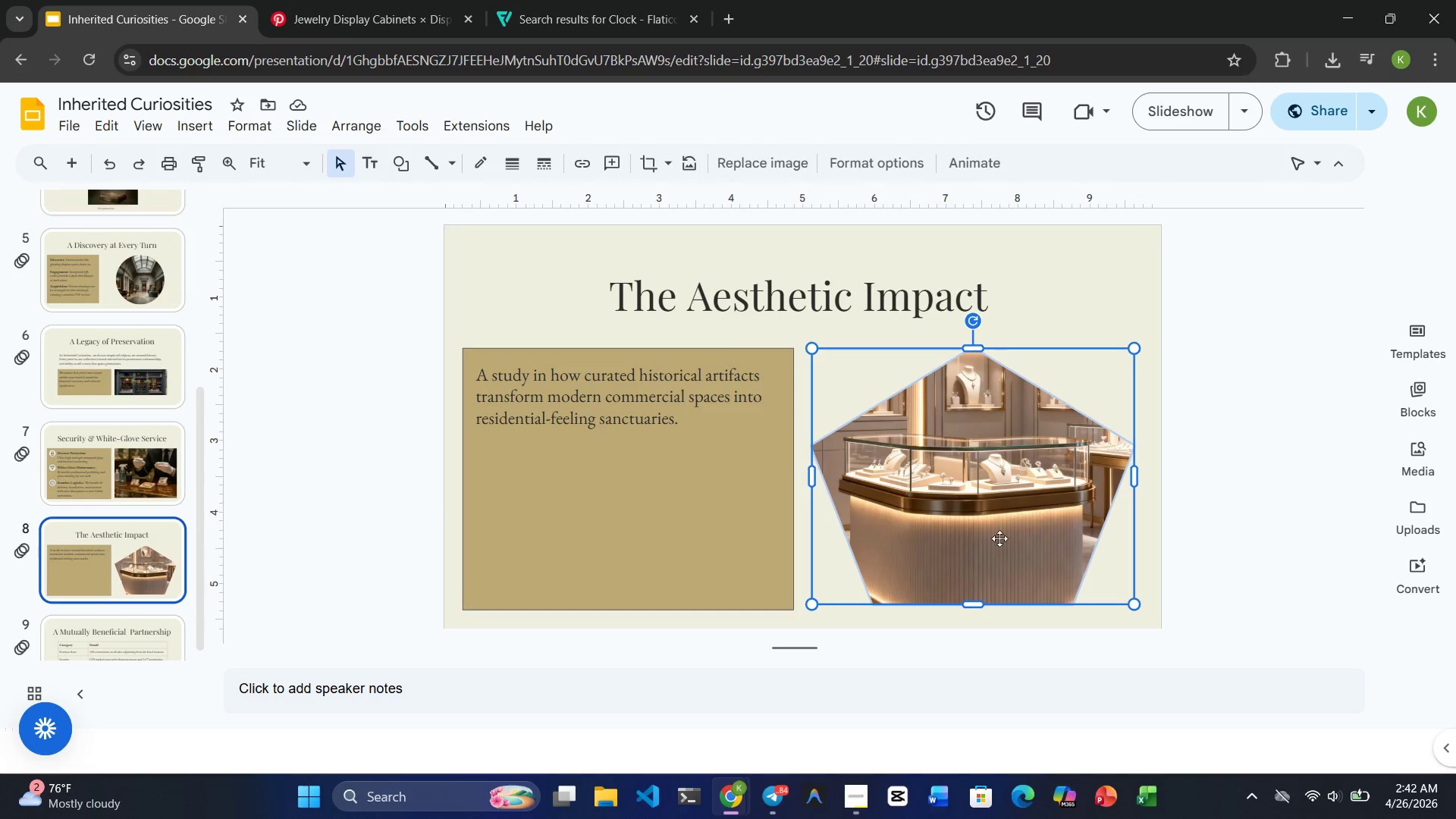 
left_click([1038, 506])
 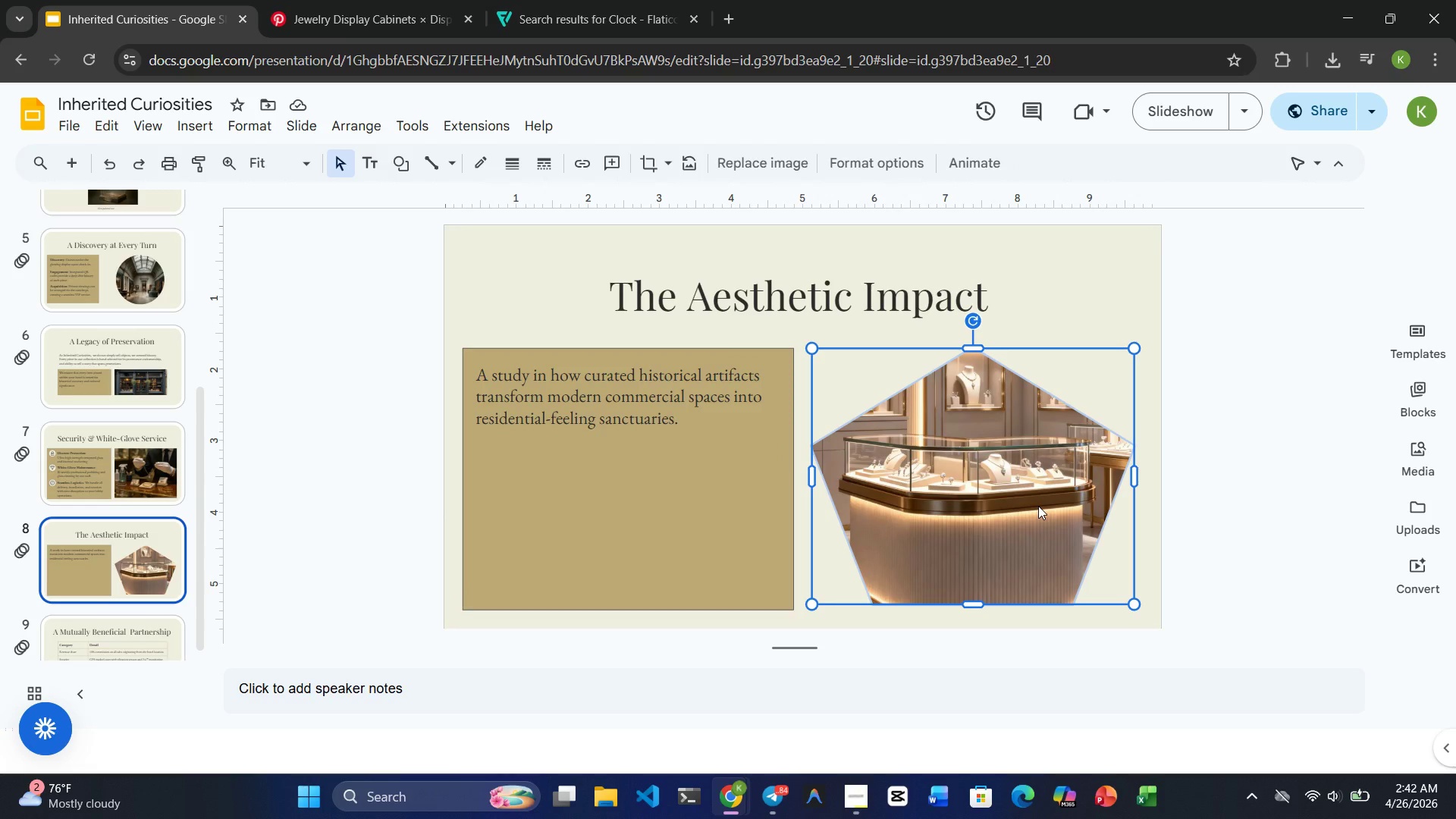 
hold_key(key=ControlRight, duration=0.38)
 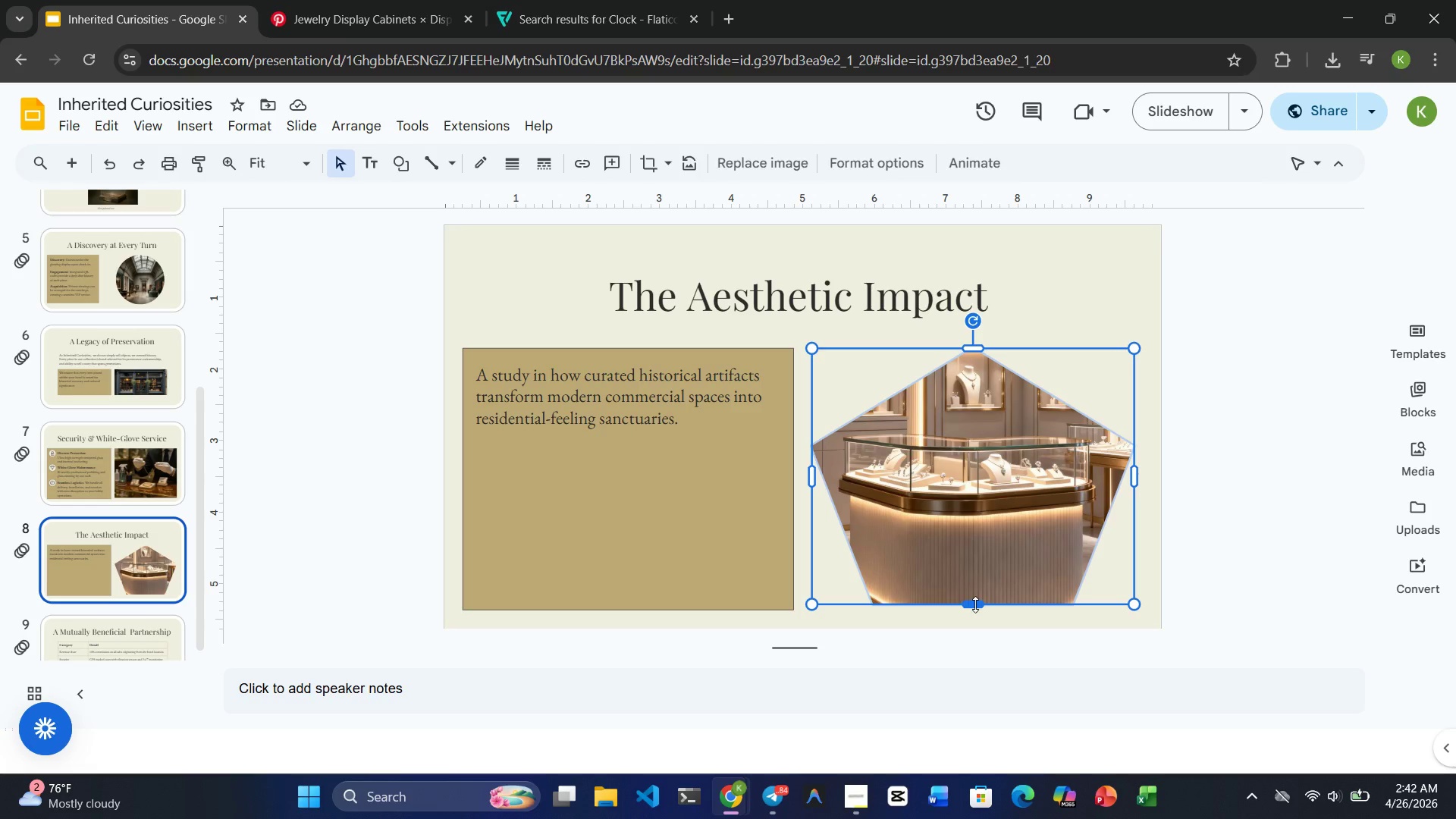 
left_click_drag(start_coordinate=[974, 601], to_coordinate=[973, 538])
 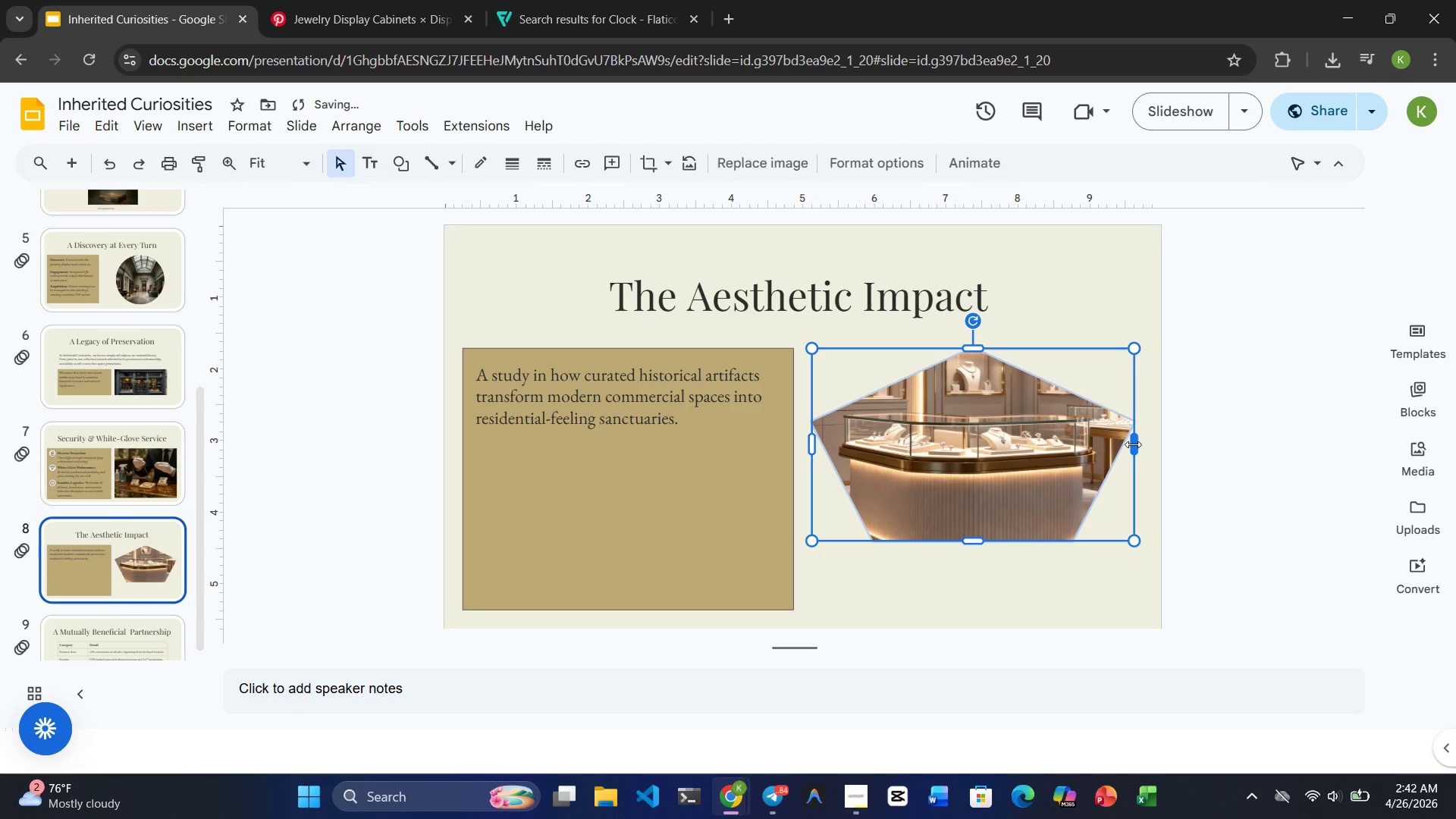 
left_click_drag(start_coordinate=[1133, 441], to_coordinate=[1064, 444])
 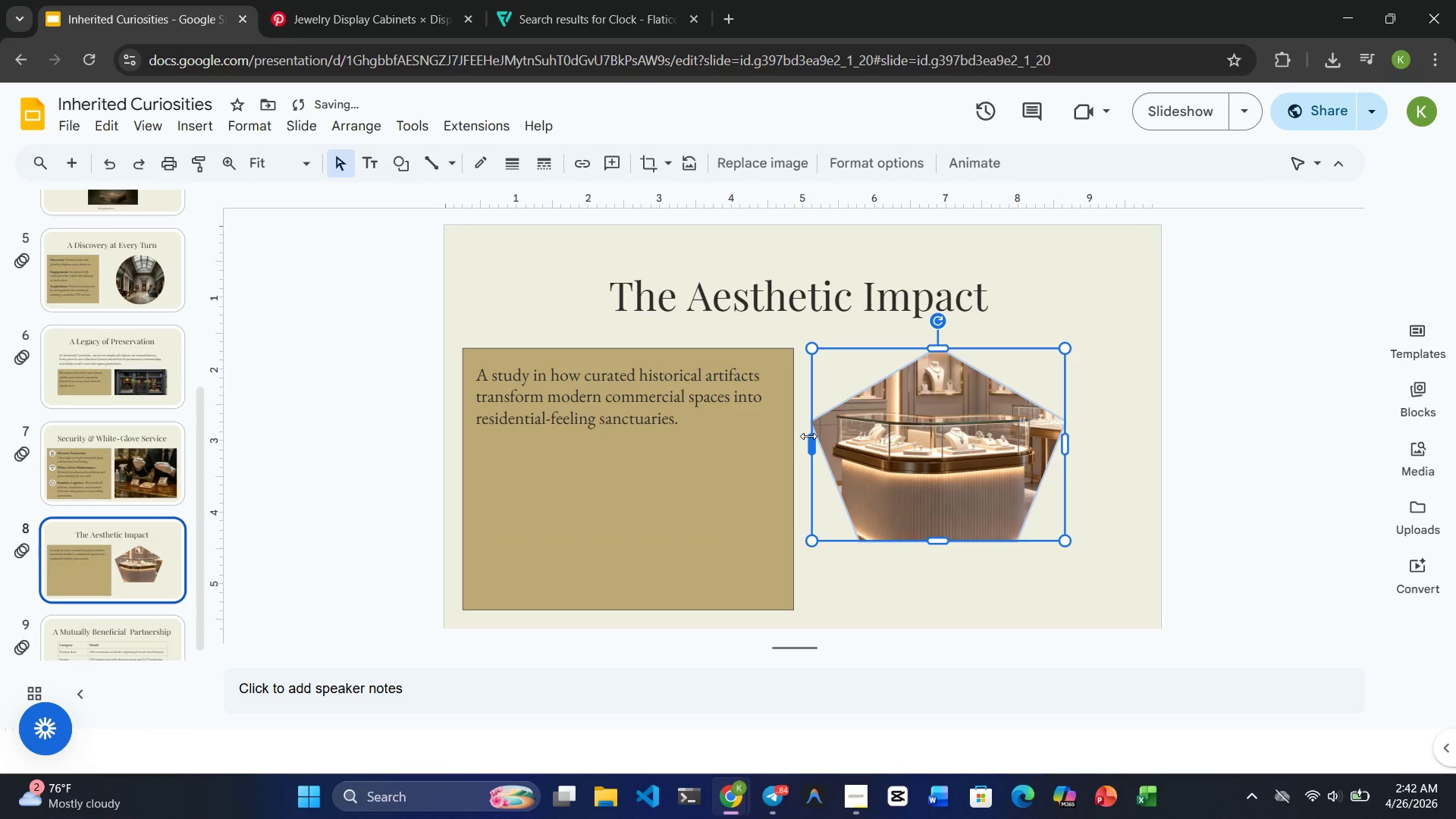 
left_click([713, 447])
 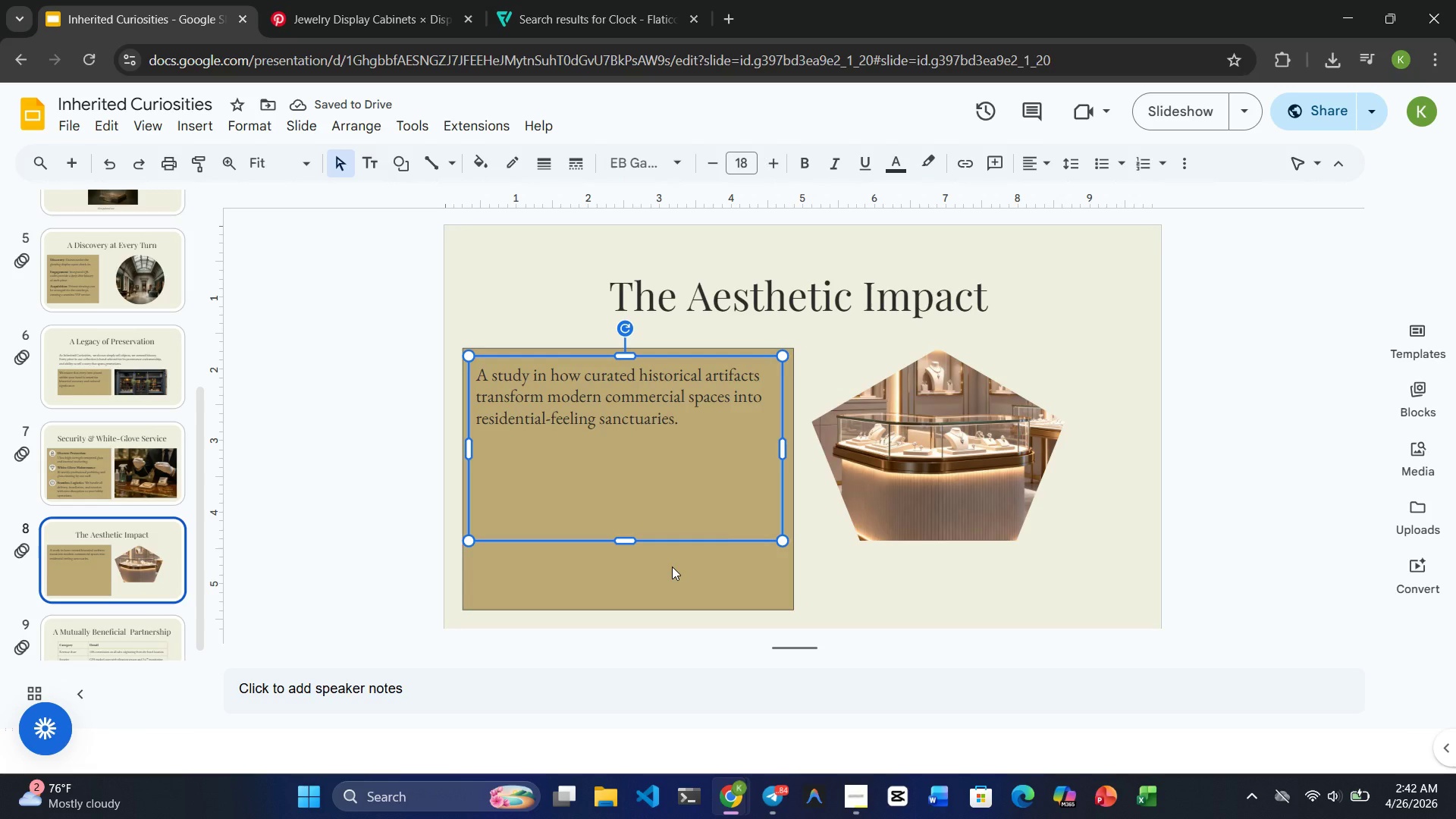 
hold_key(key=ControlRight, duration=0.75)
left_click([682, 588])
 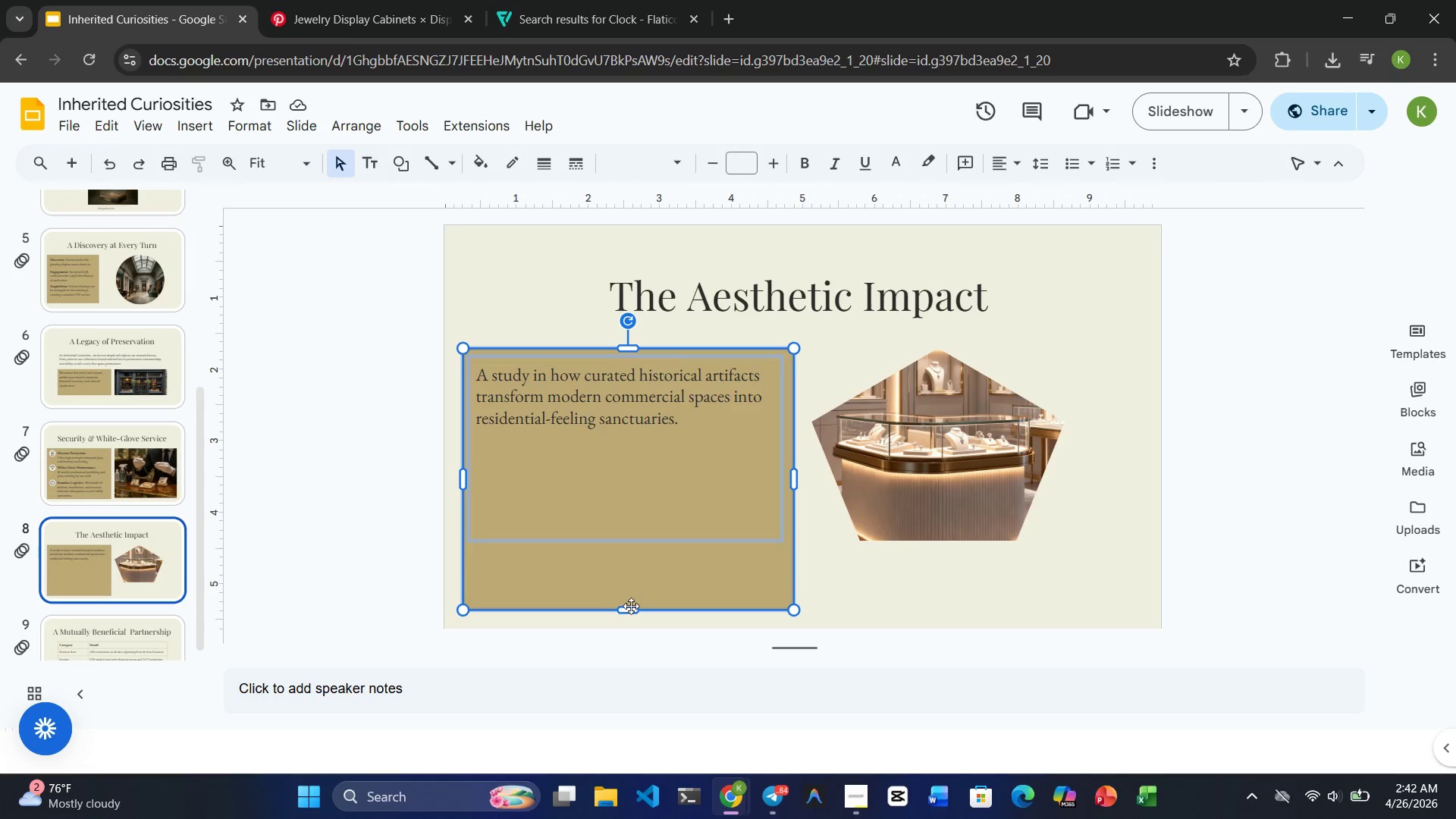 
left_click_drag(start_coordinate=[631, 609], to_coordinate=[635, 544])
 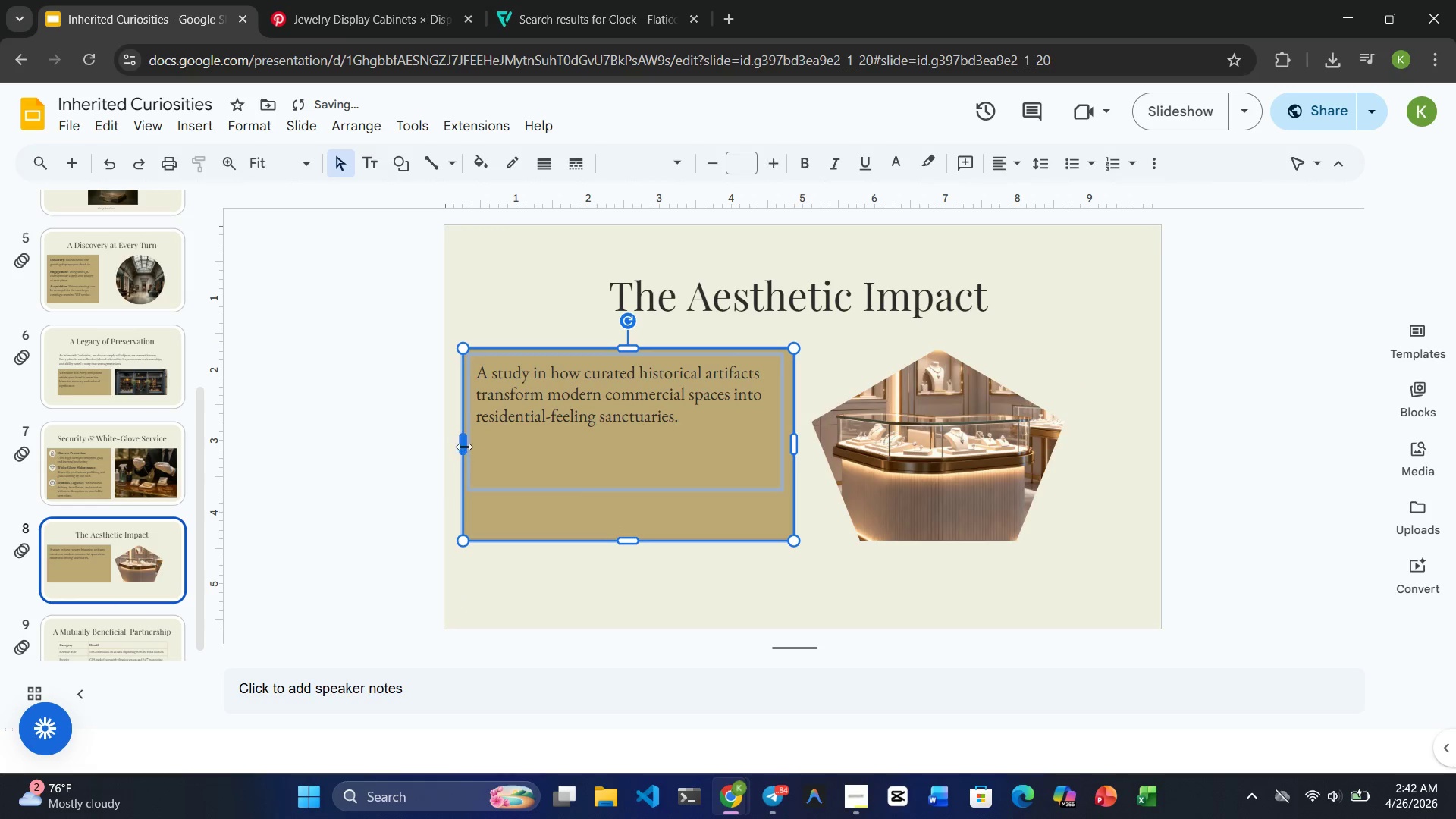 
left_click_drag(start_coordinate=[464, 445], to_coordinate=[538, 438])
 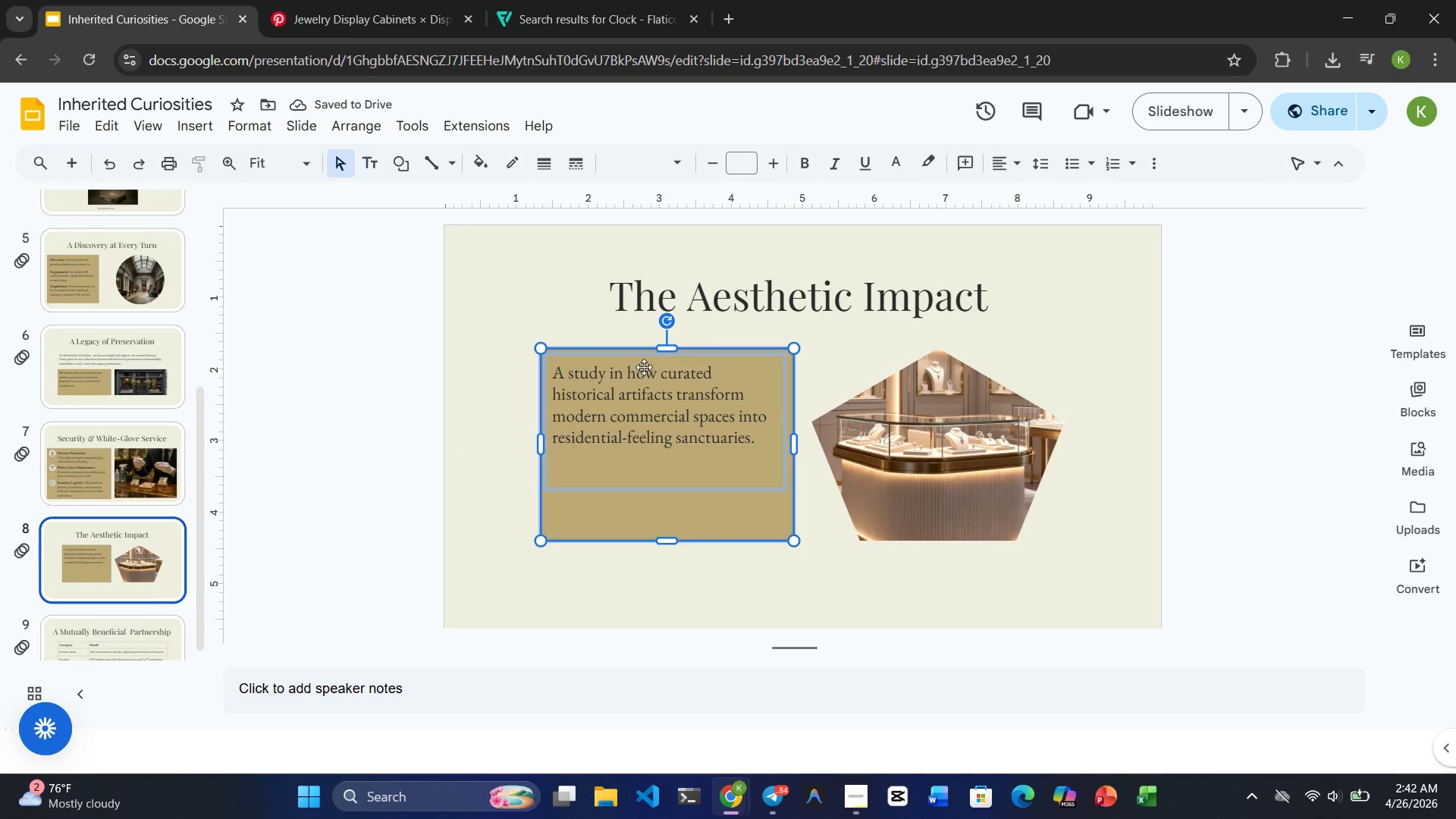 
wait(8.56)
 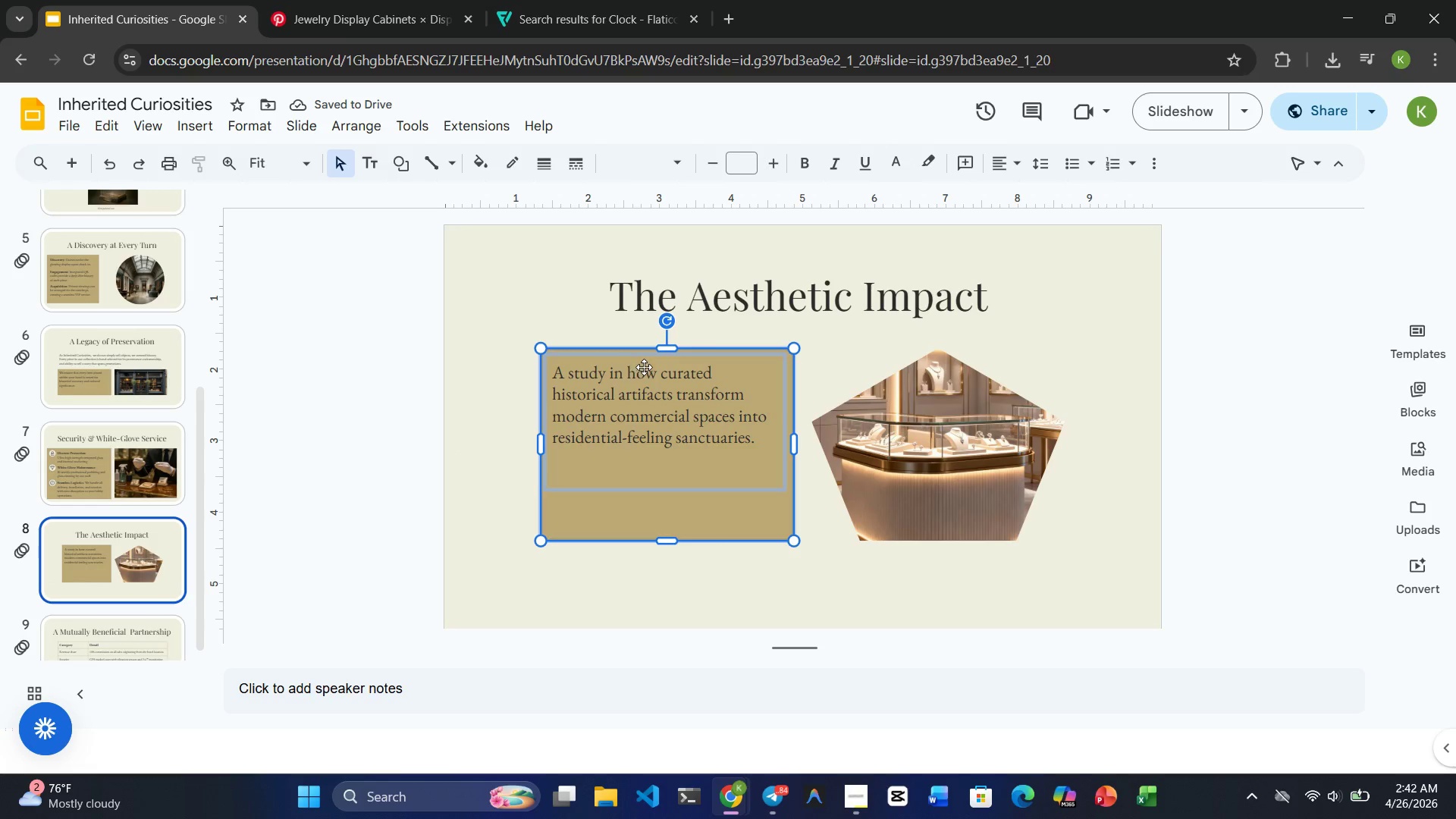 
left_click([1100, 396])
 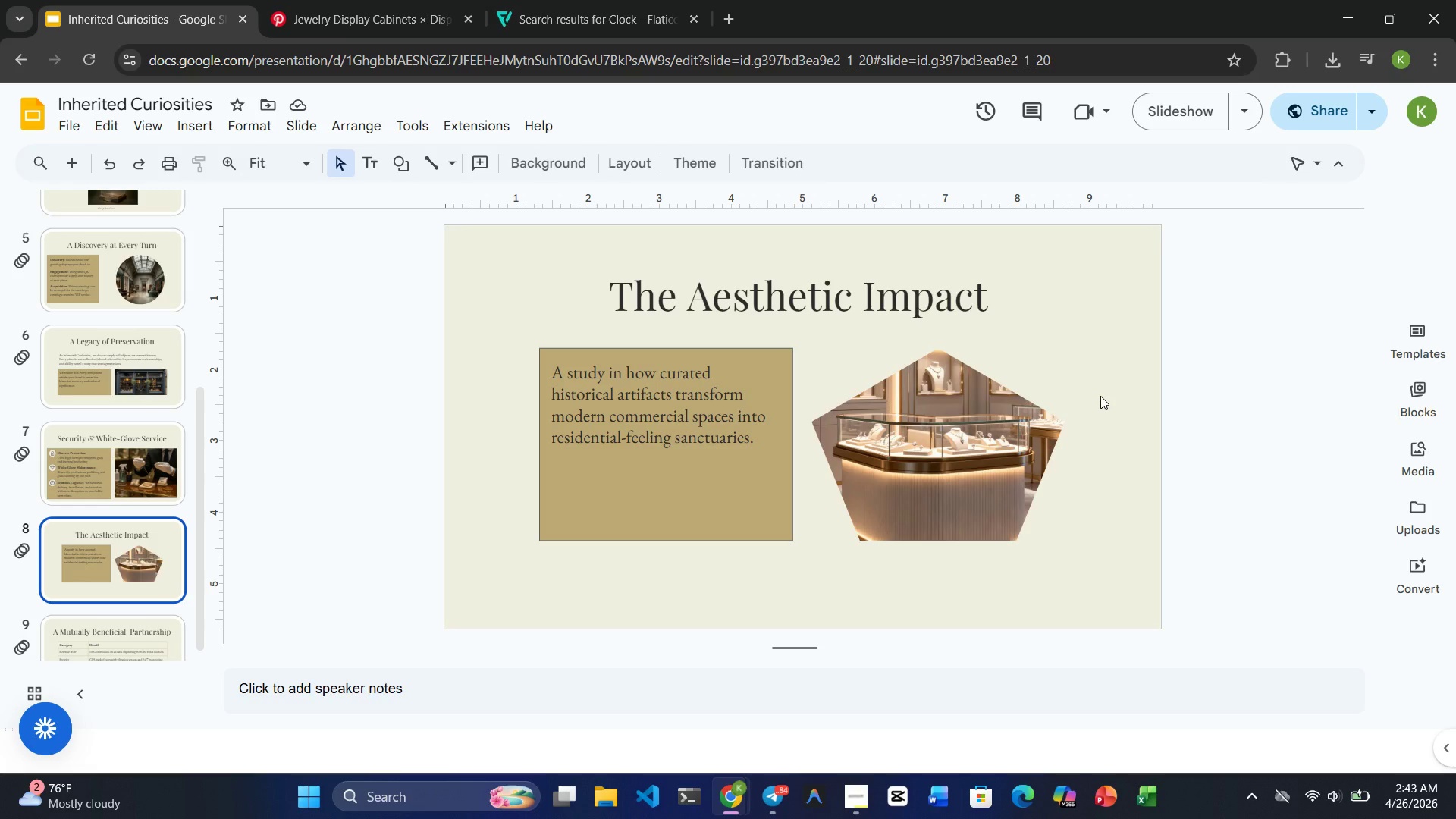 
wait(6.19)
 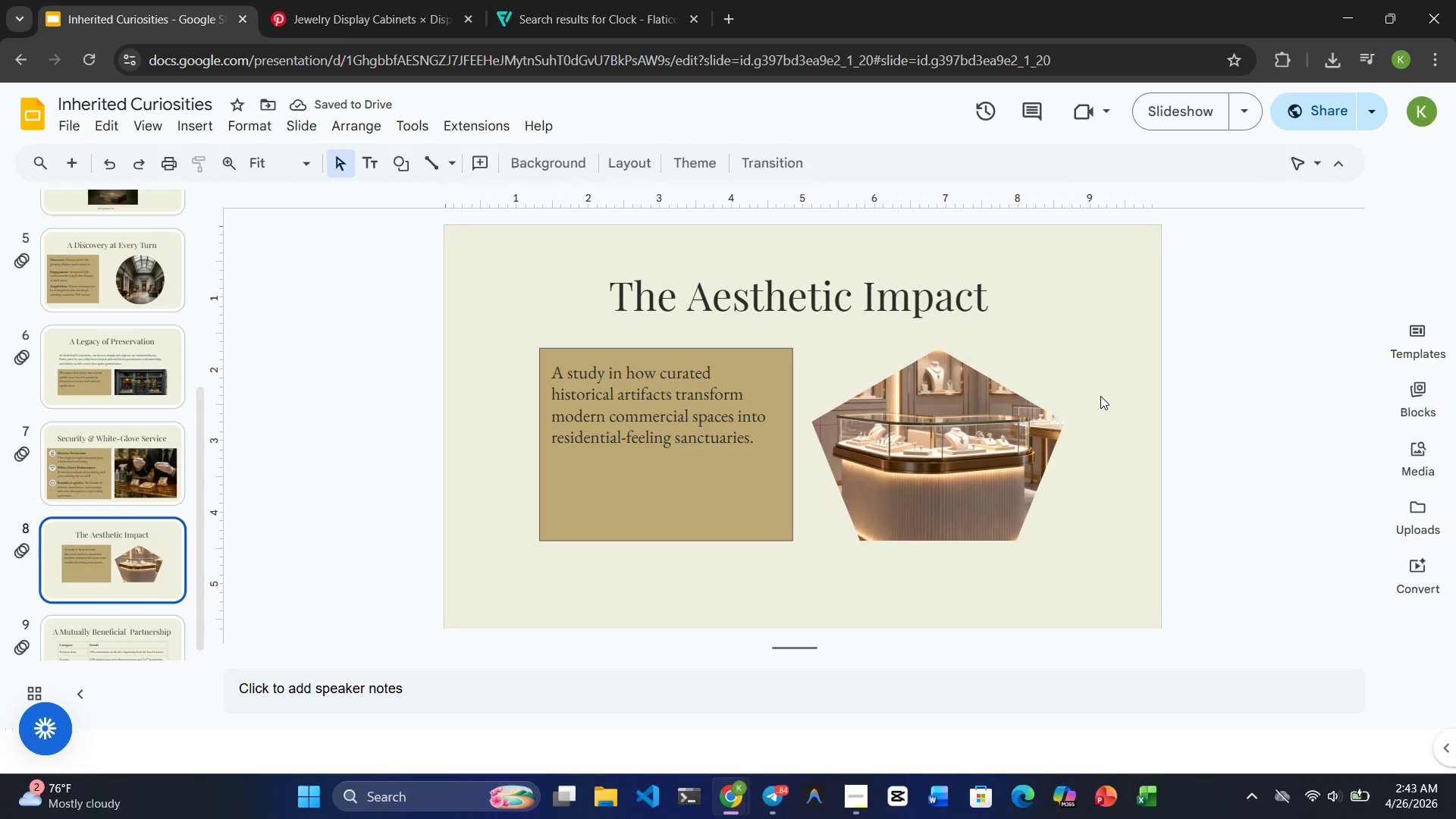 
left_click([932, 465])
 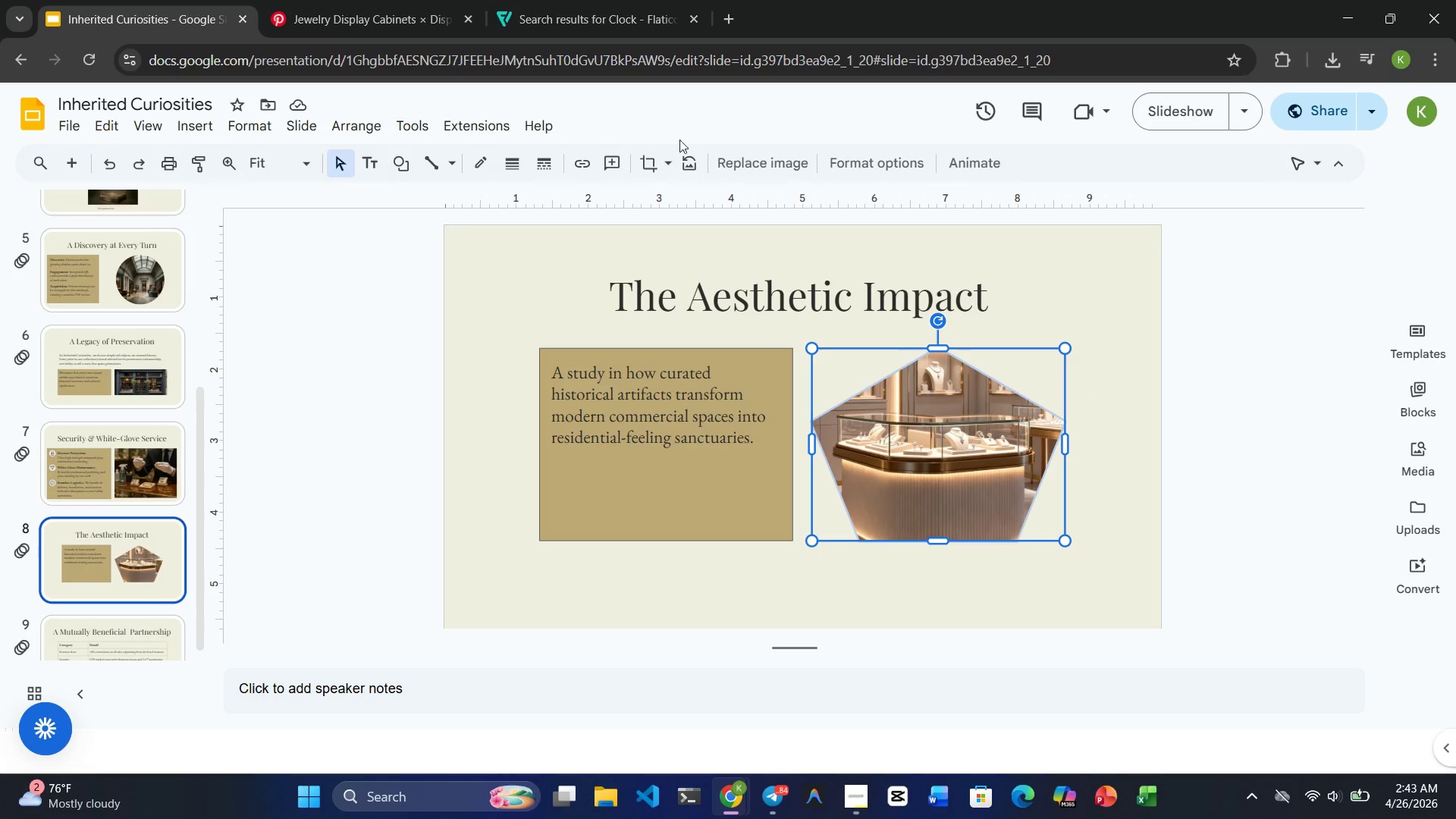 
left_click([667, 160])
 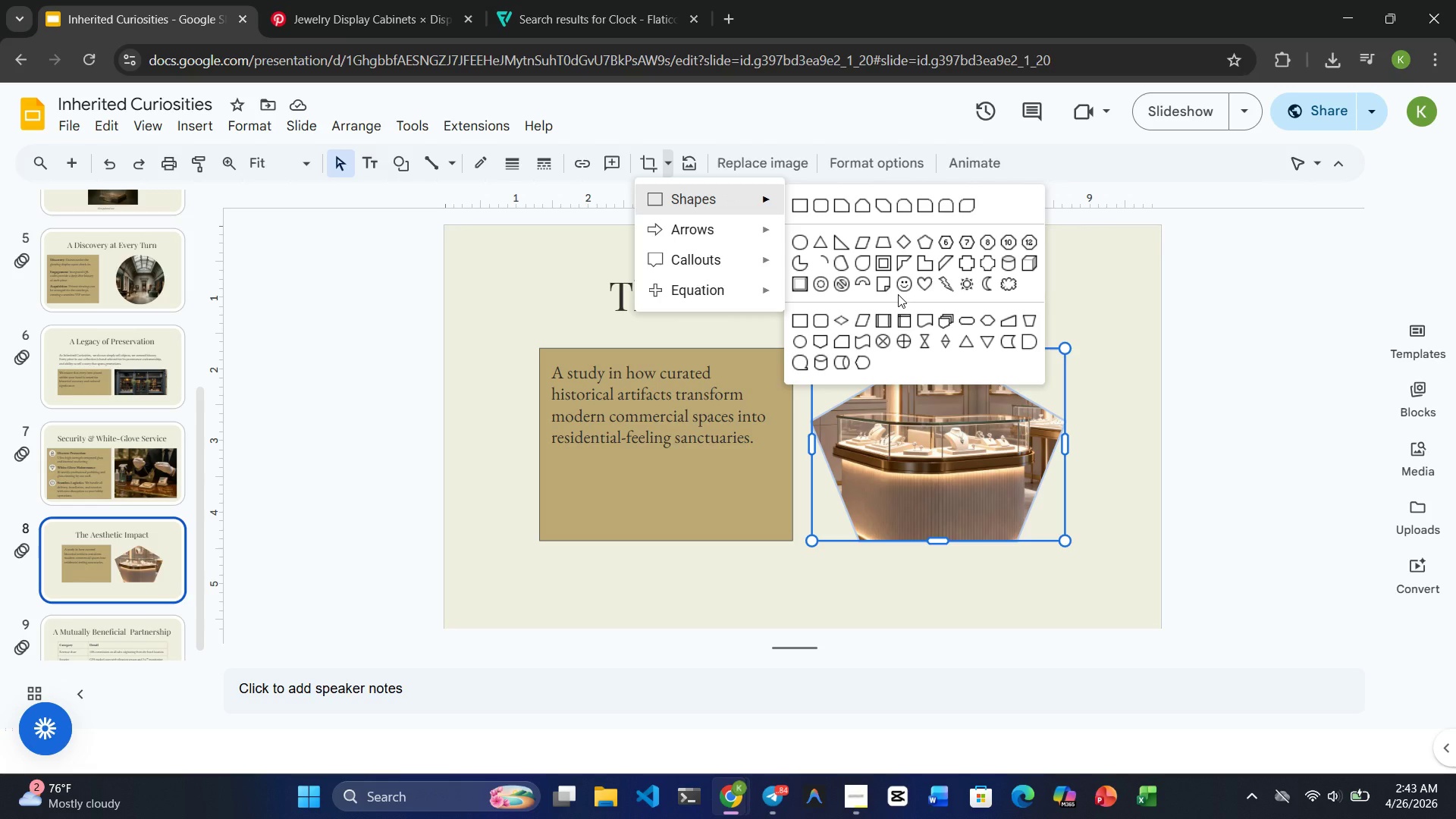 
wait(8.94)
 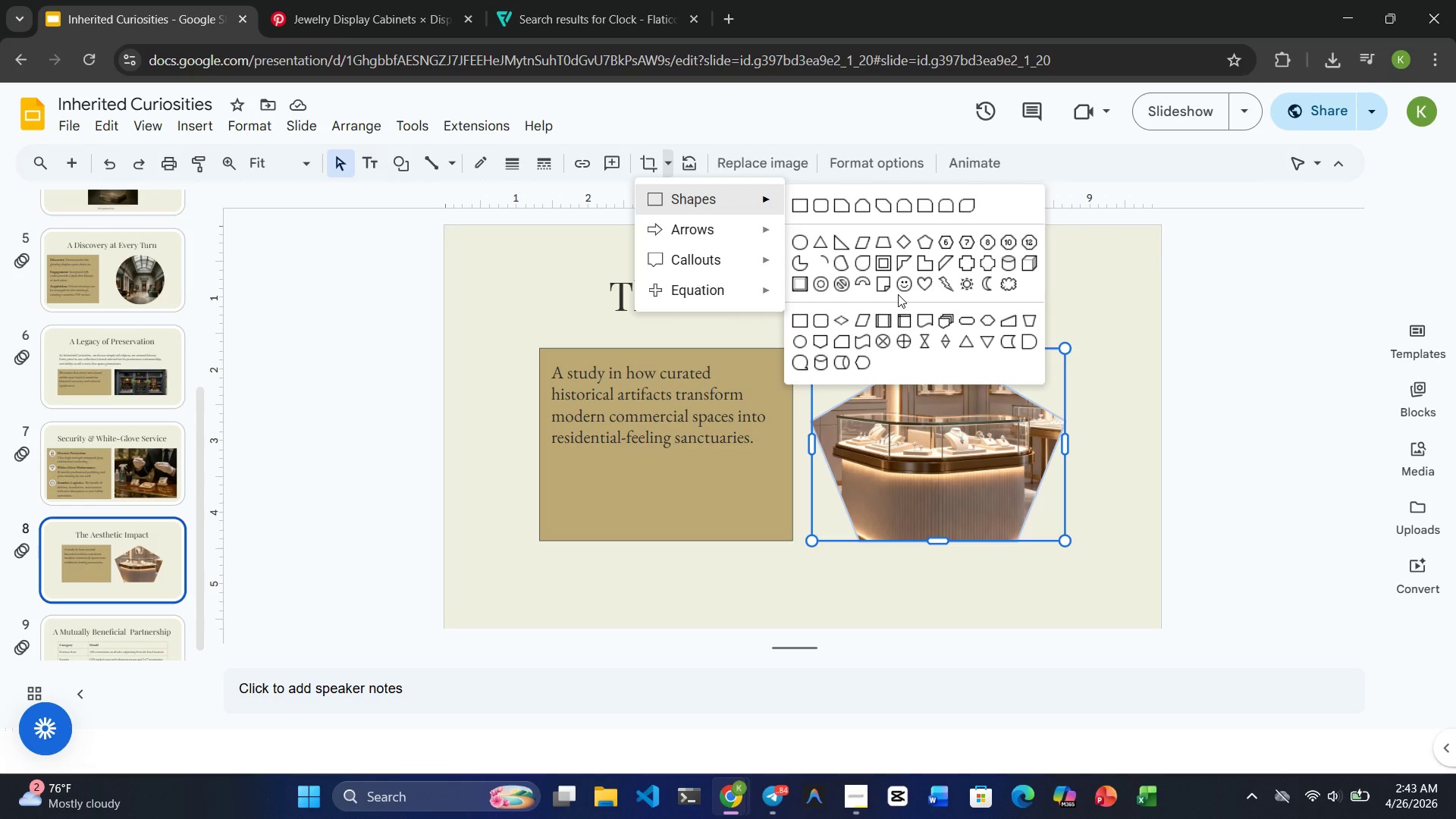 
left_click([1026, 340])
 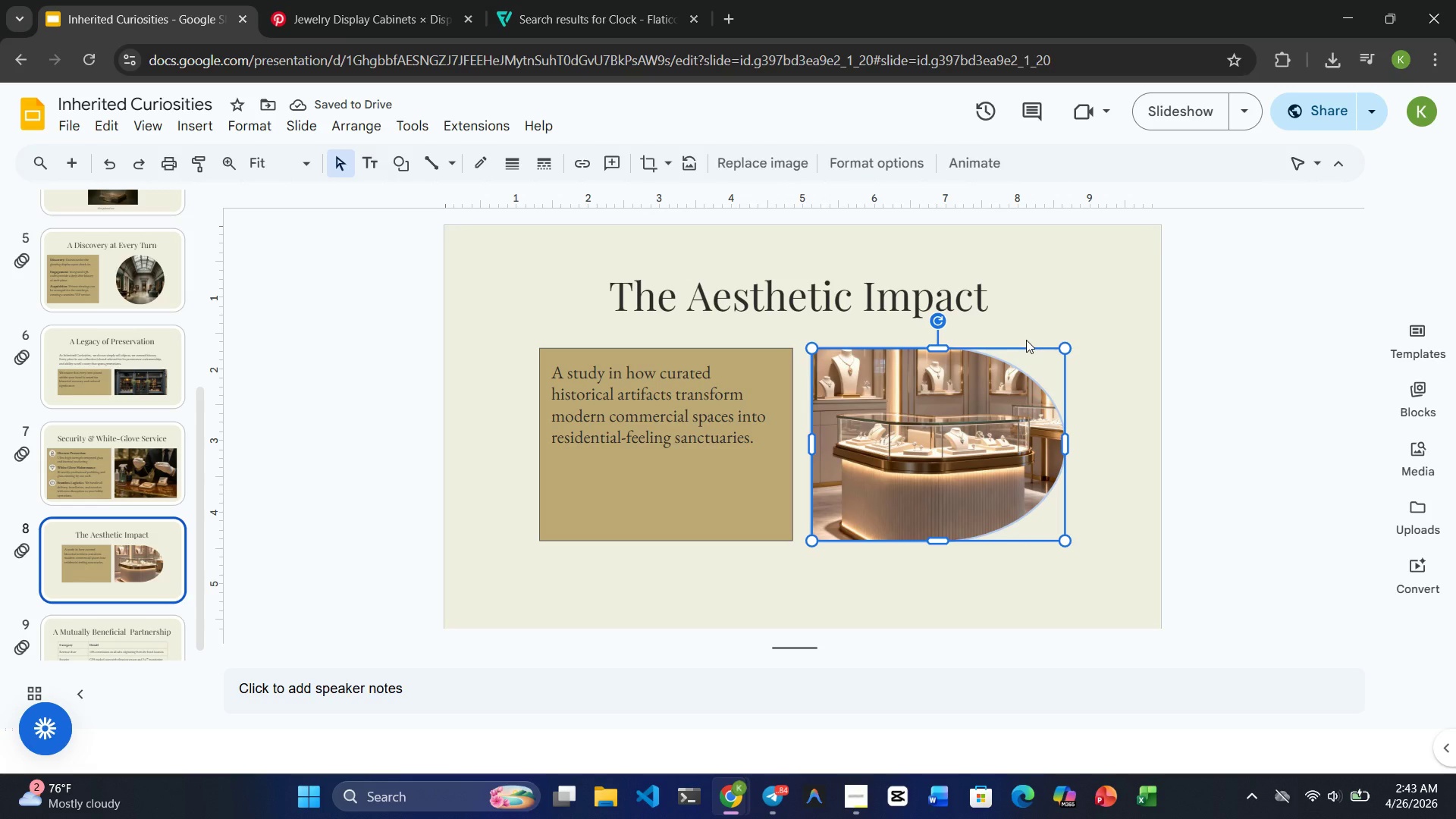 
left_click([1191, 410])
 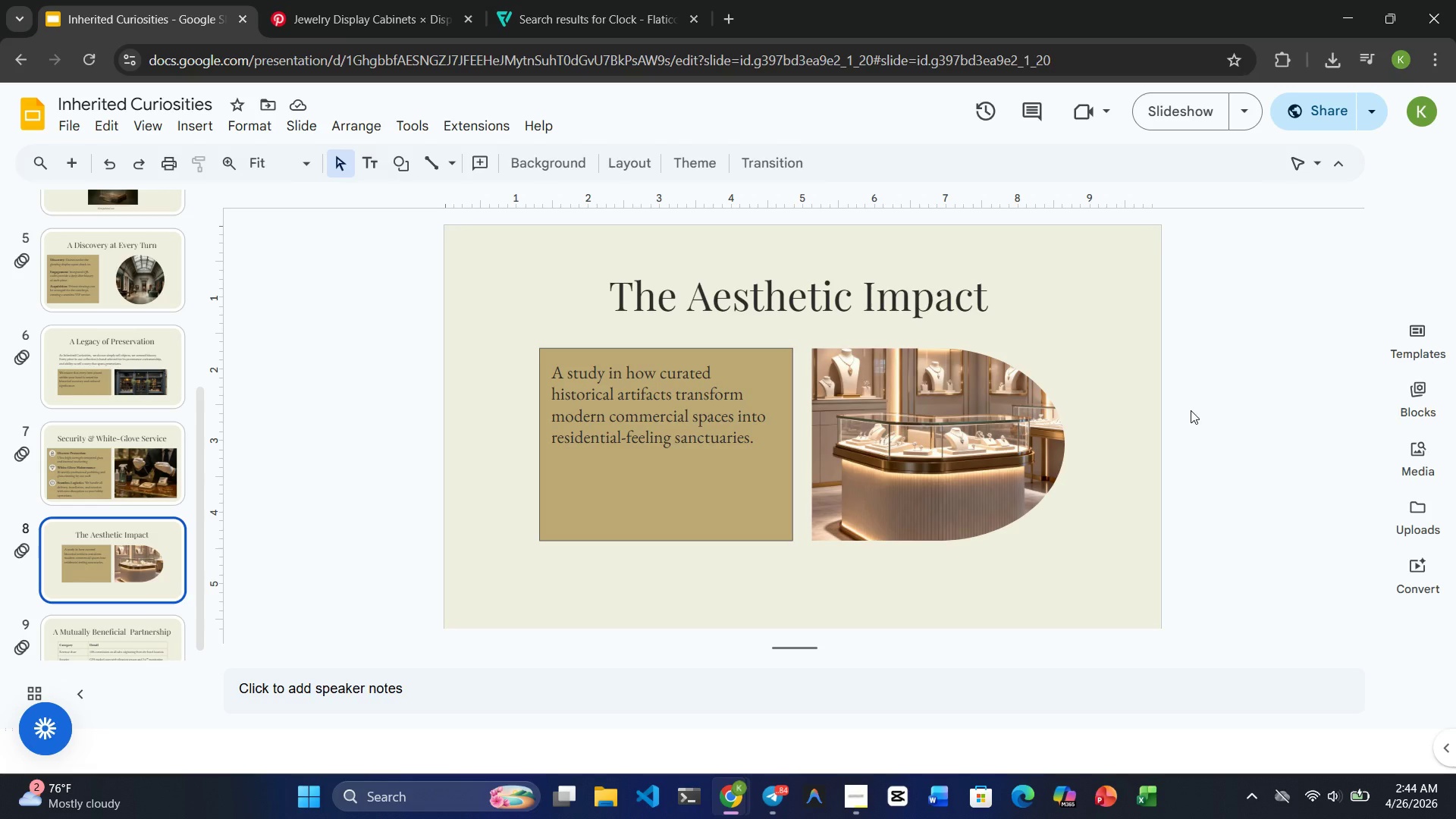 
wait(86.73)
 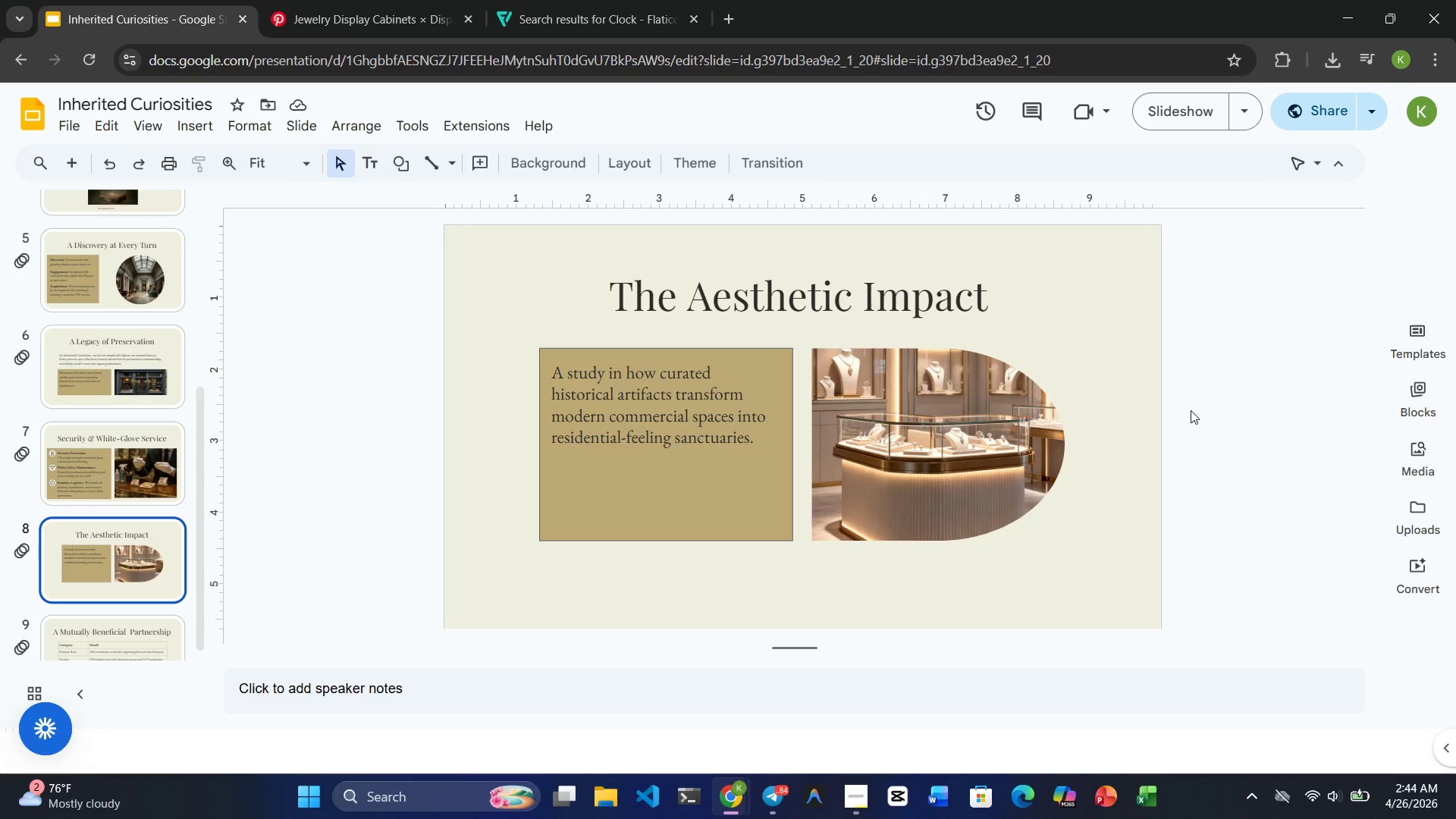 
left_click([123, 493])
 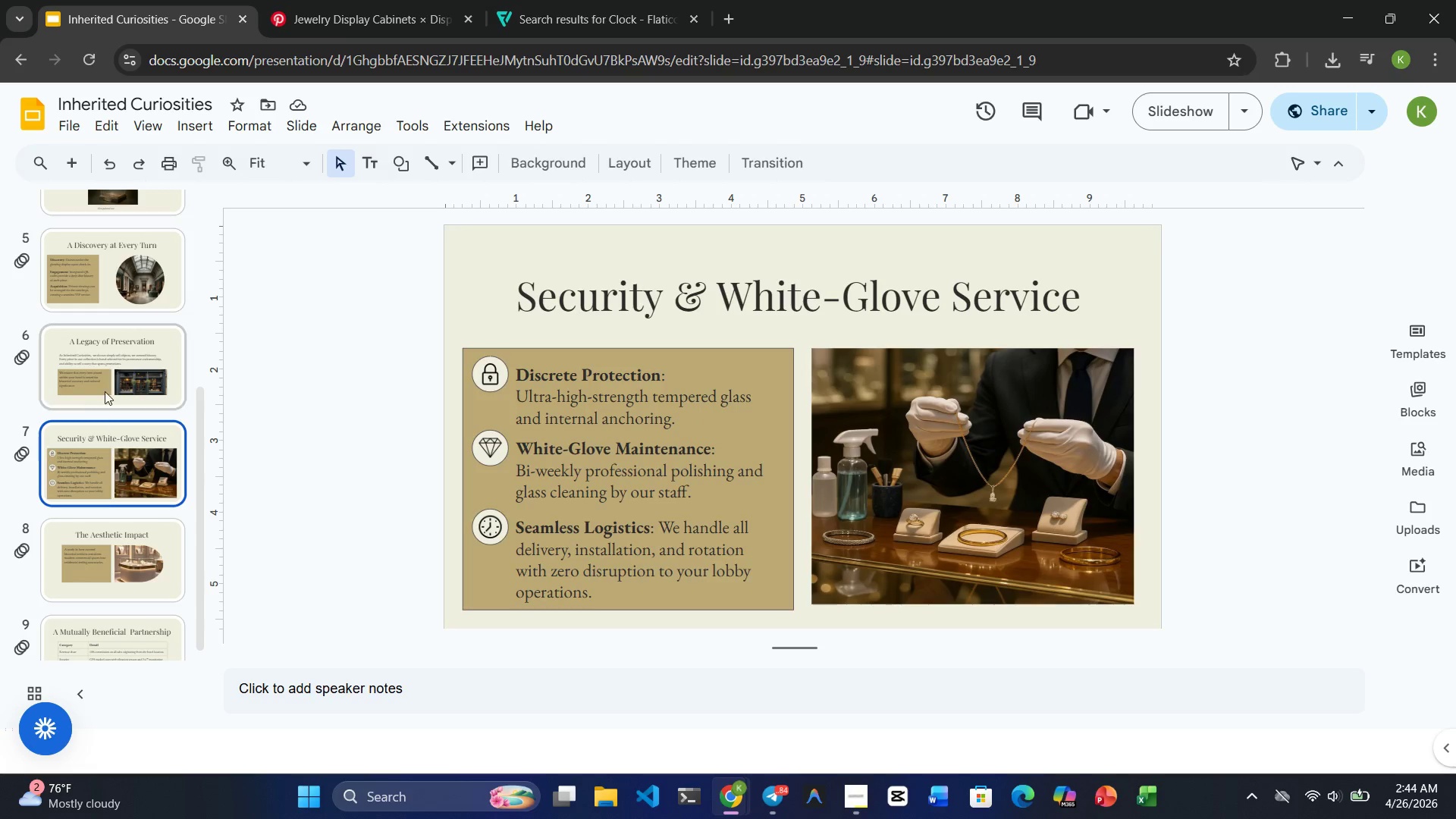 
left_click([105, 391])
 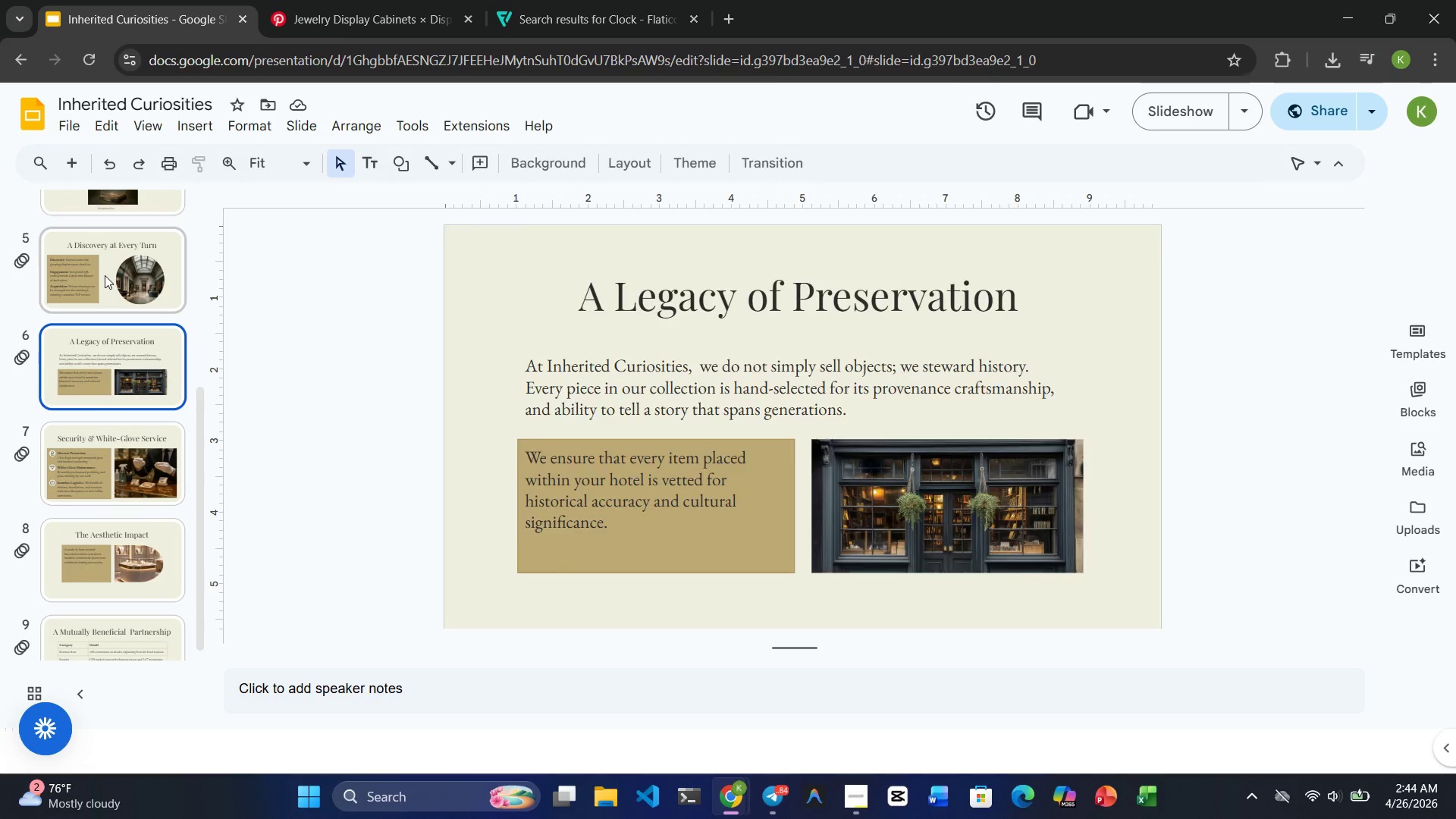 
left_click([105, 275])
 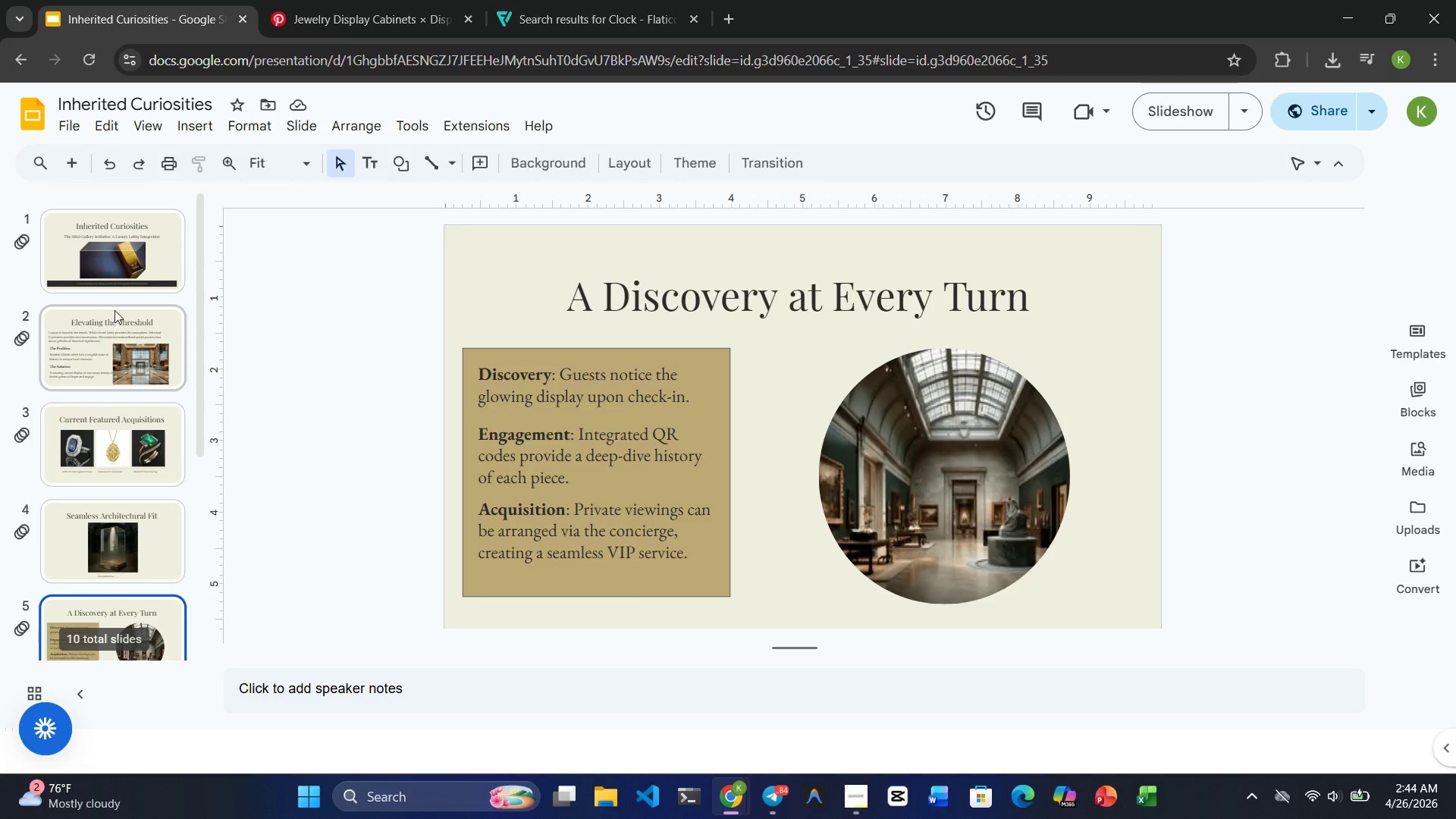 
left_click([111, 288])
 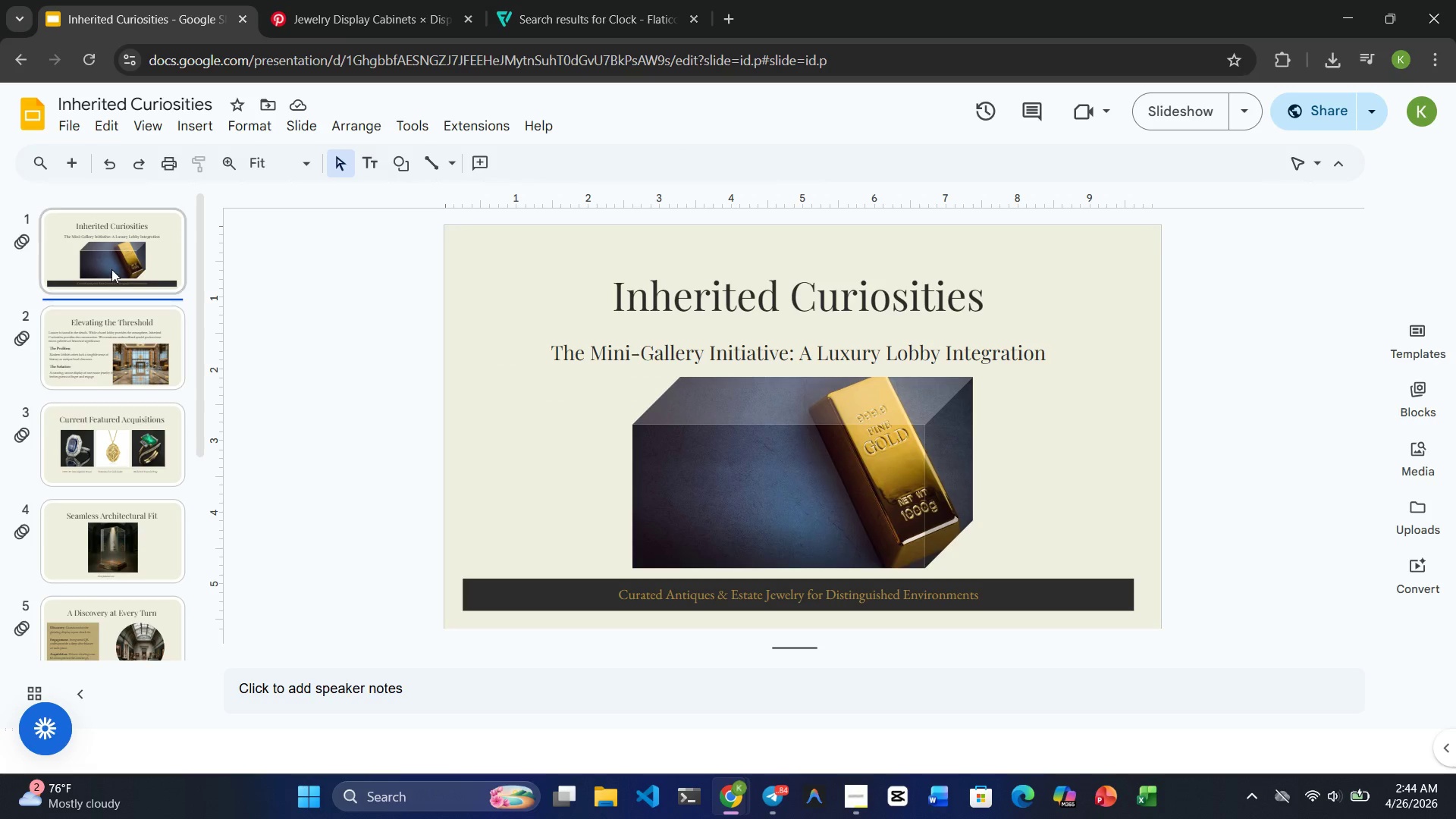 
left_click([111, 268])
 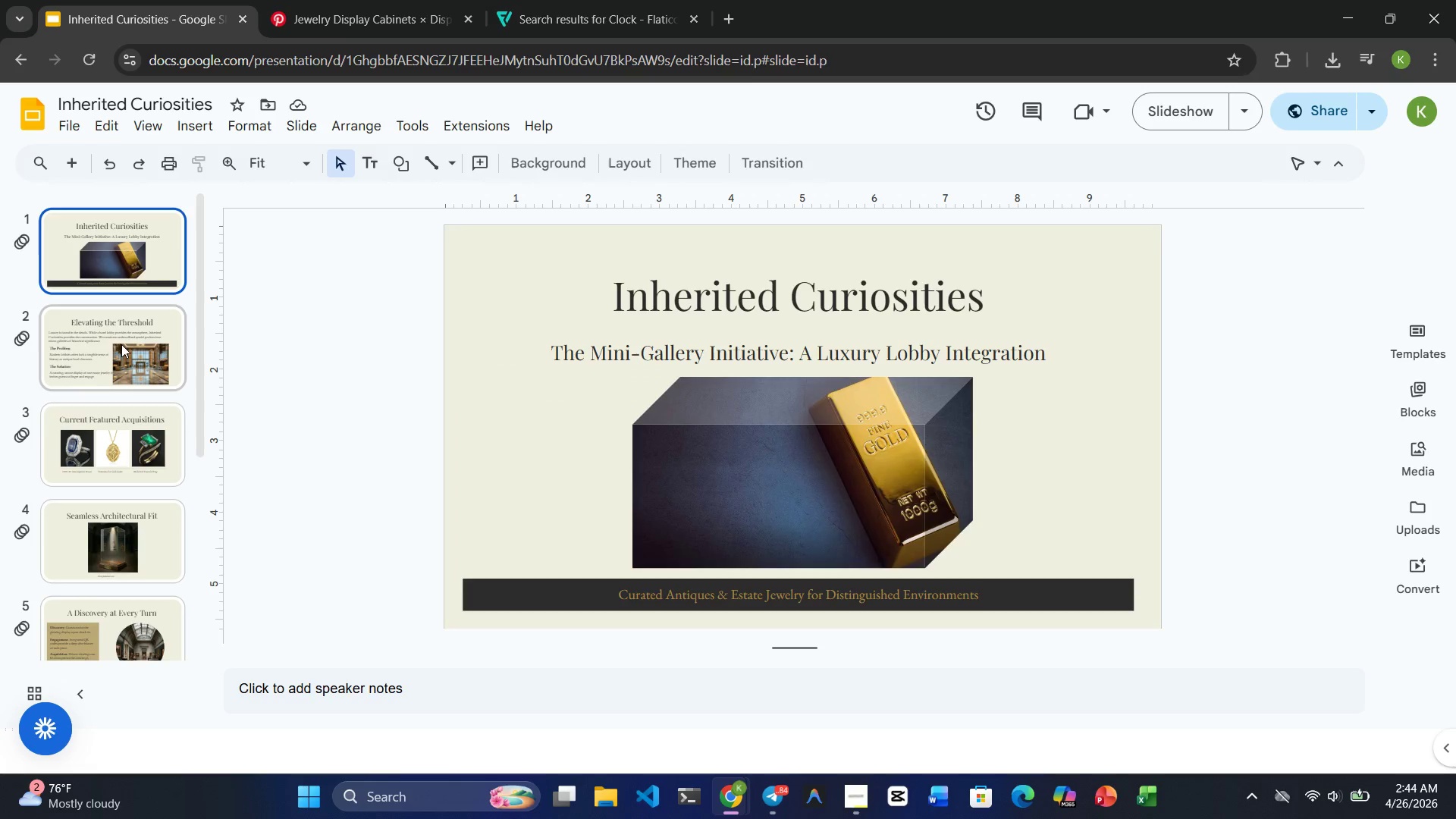 
left_click([121, 344])
 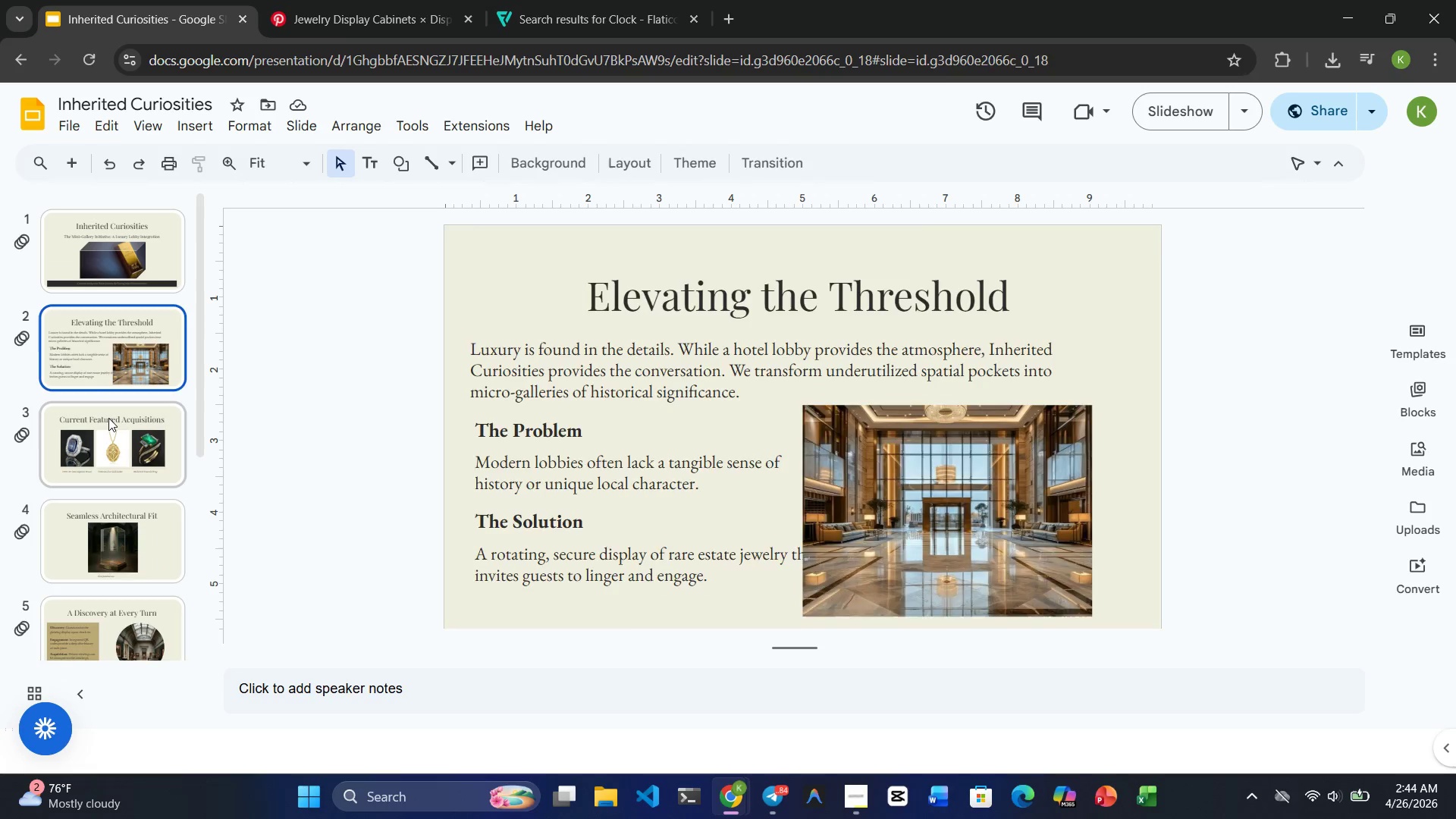 
left_click([108, 418])
 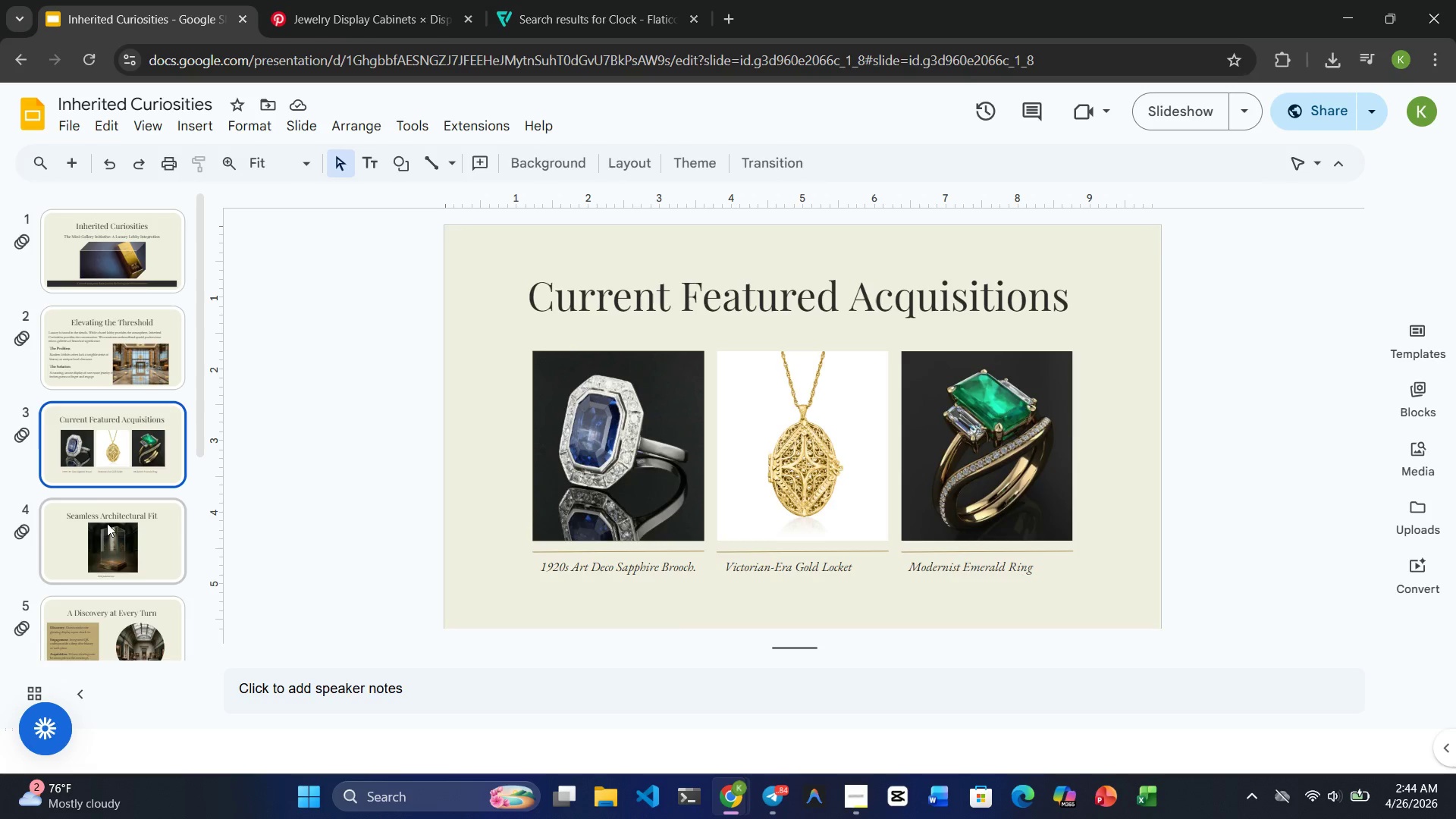 
left_click([107, 526])
 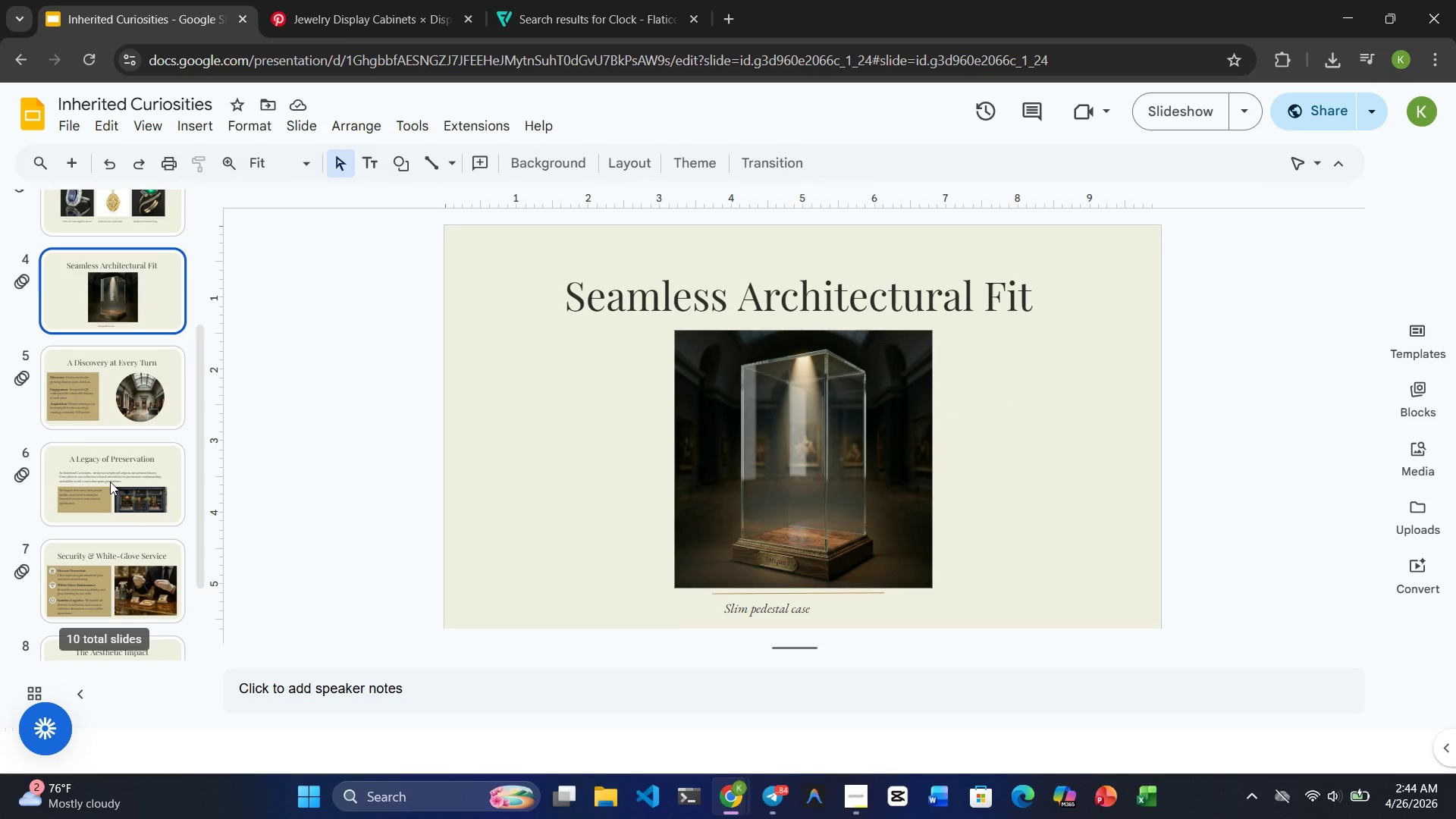 
left_click_drag(start_coordinate=[117, 379], to_coordinate=[125, 498])
 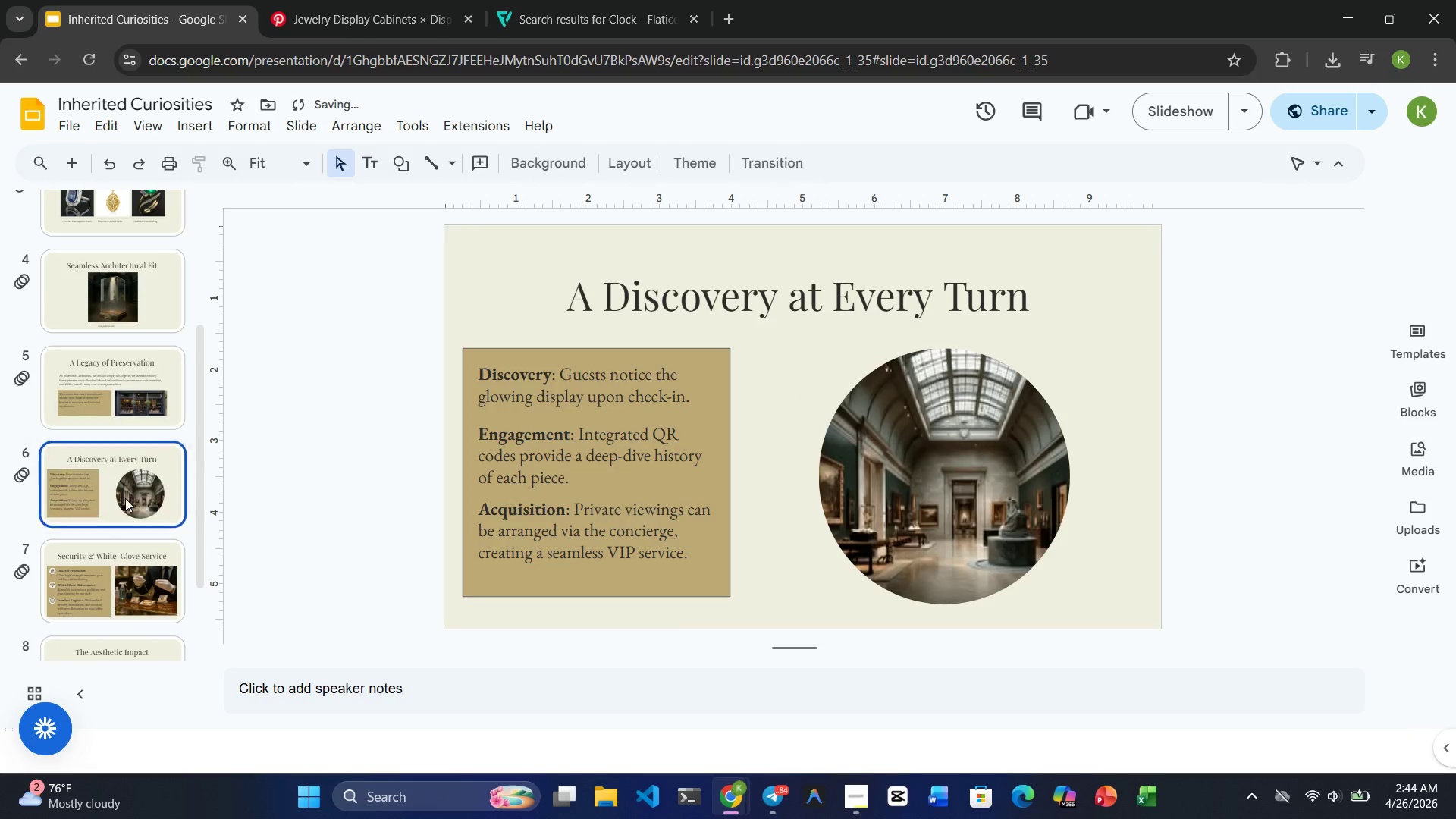 
left_click([125, 498])
 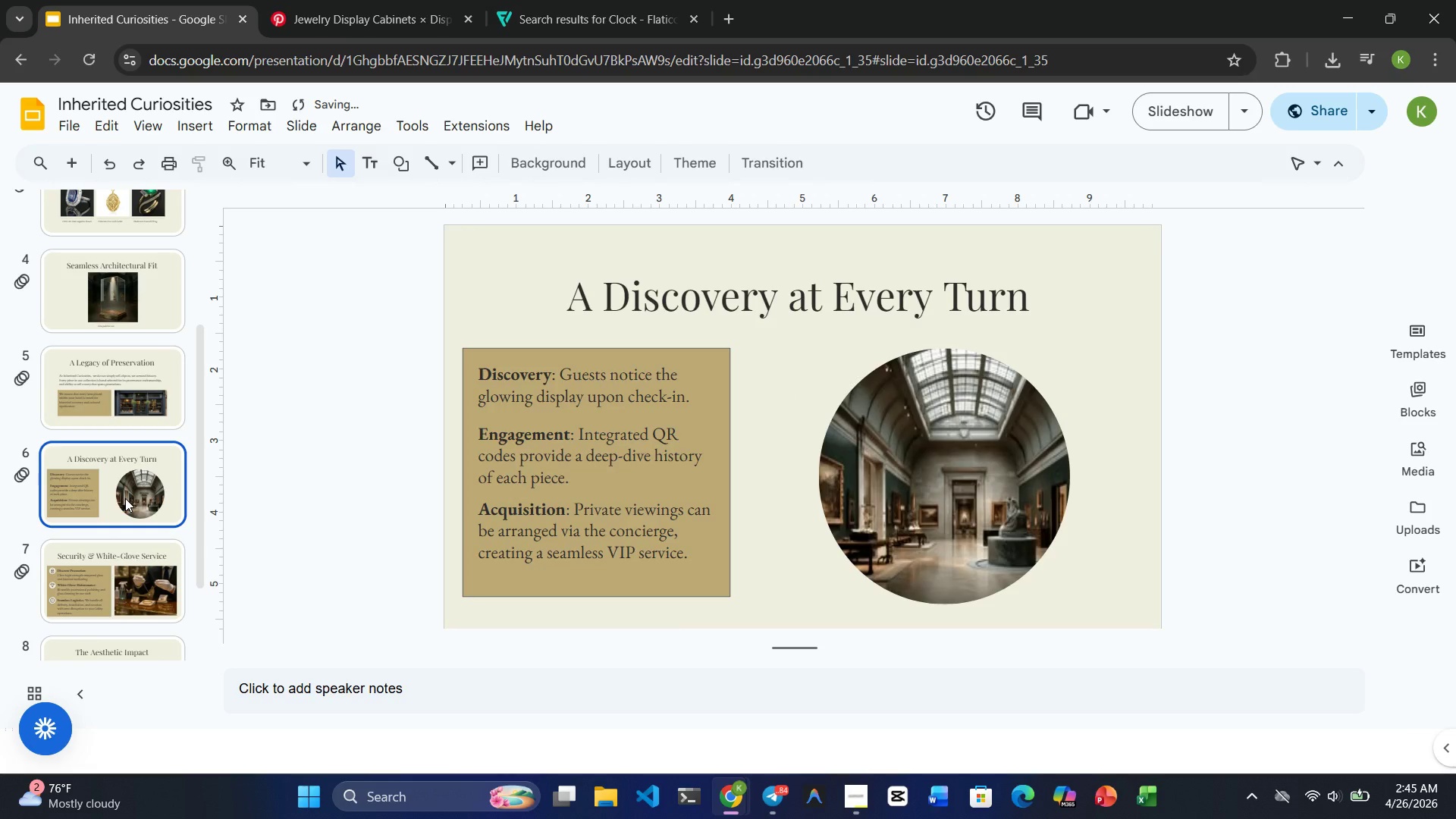 
key(Control+Z)
 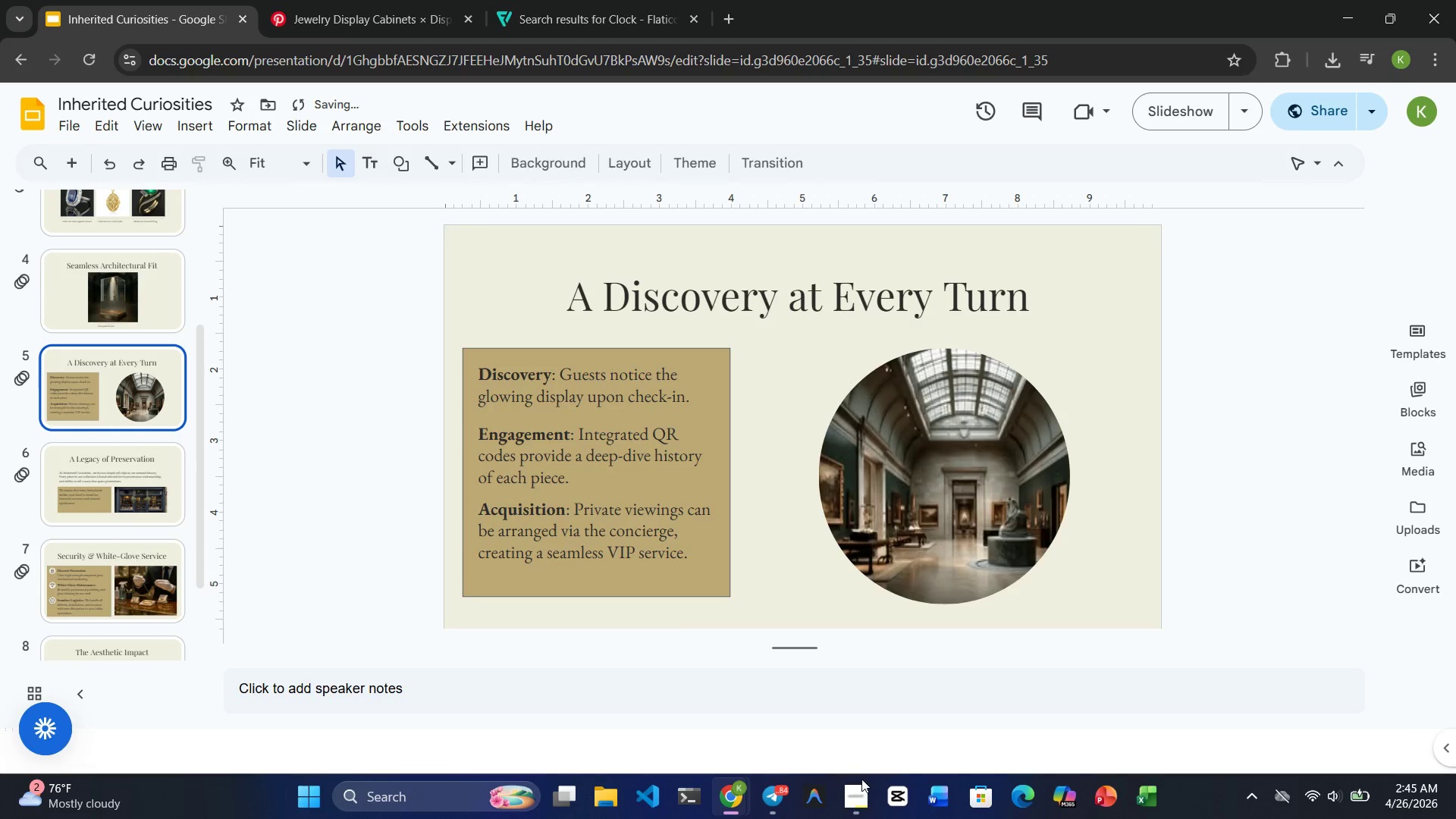 
left_click([839, 803])